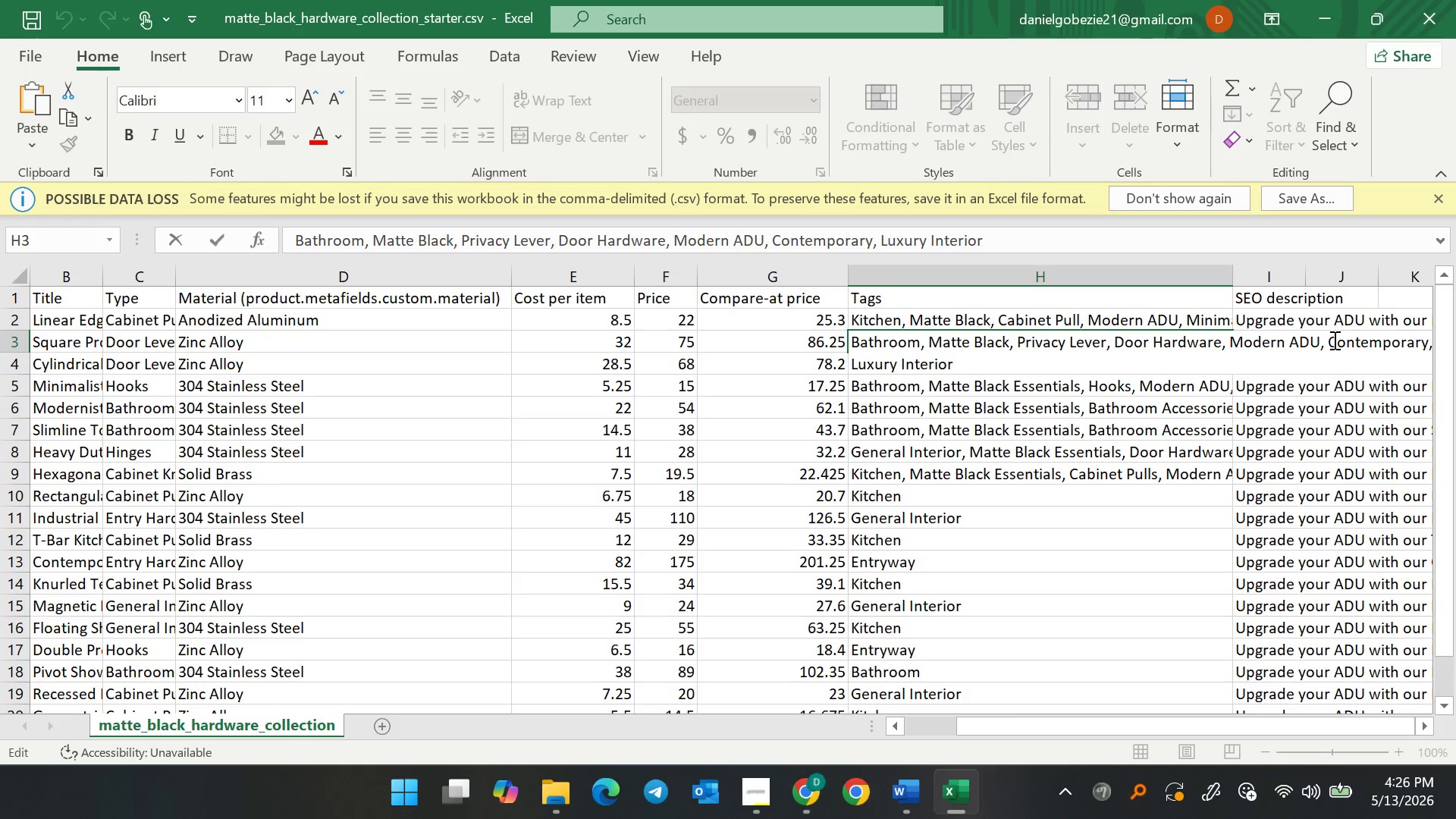 
left_click([1332, 341])
 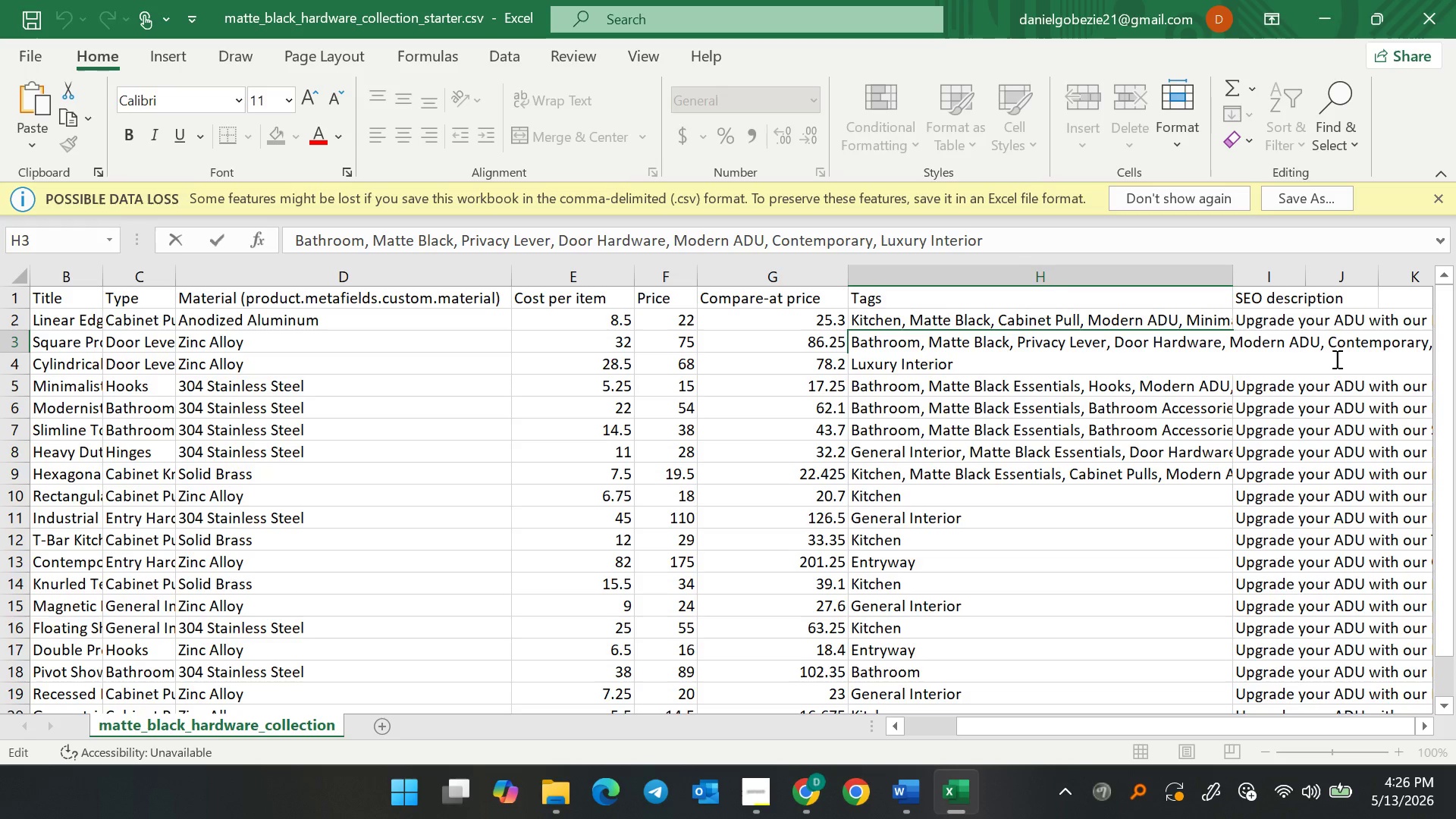 
type(Interior Door, )
 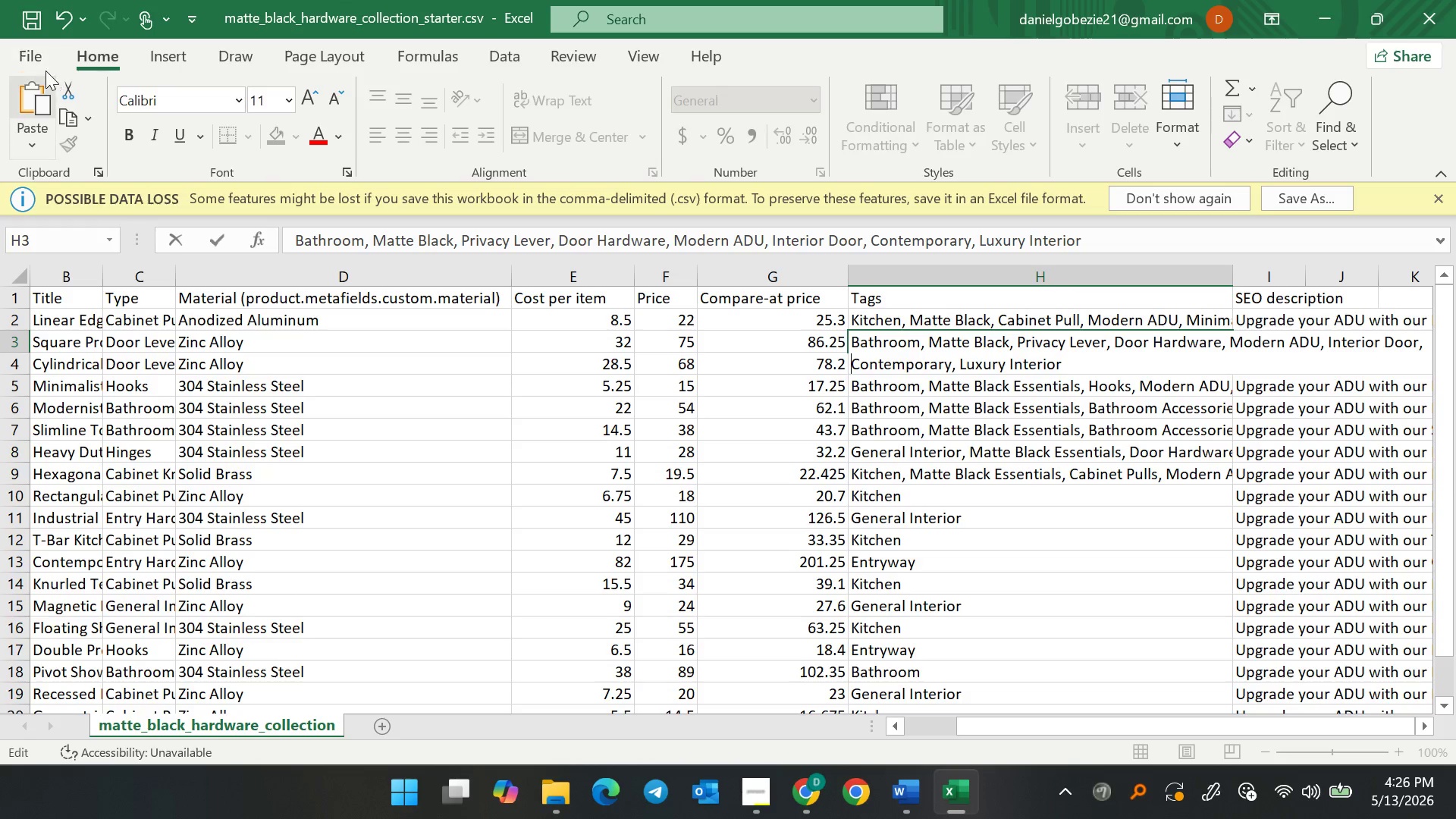 
left_click([25, 25])
 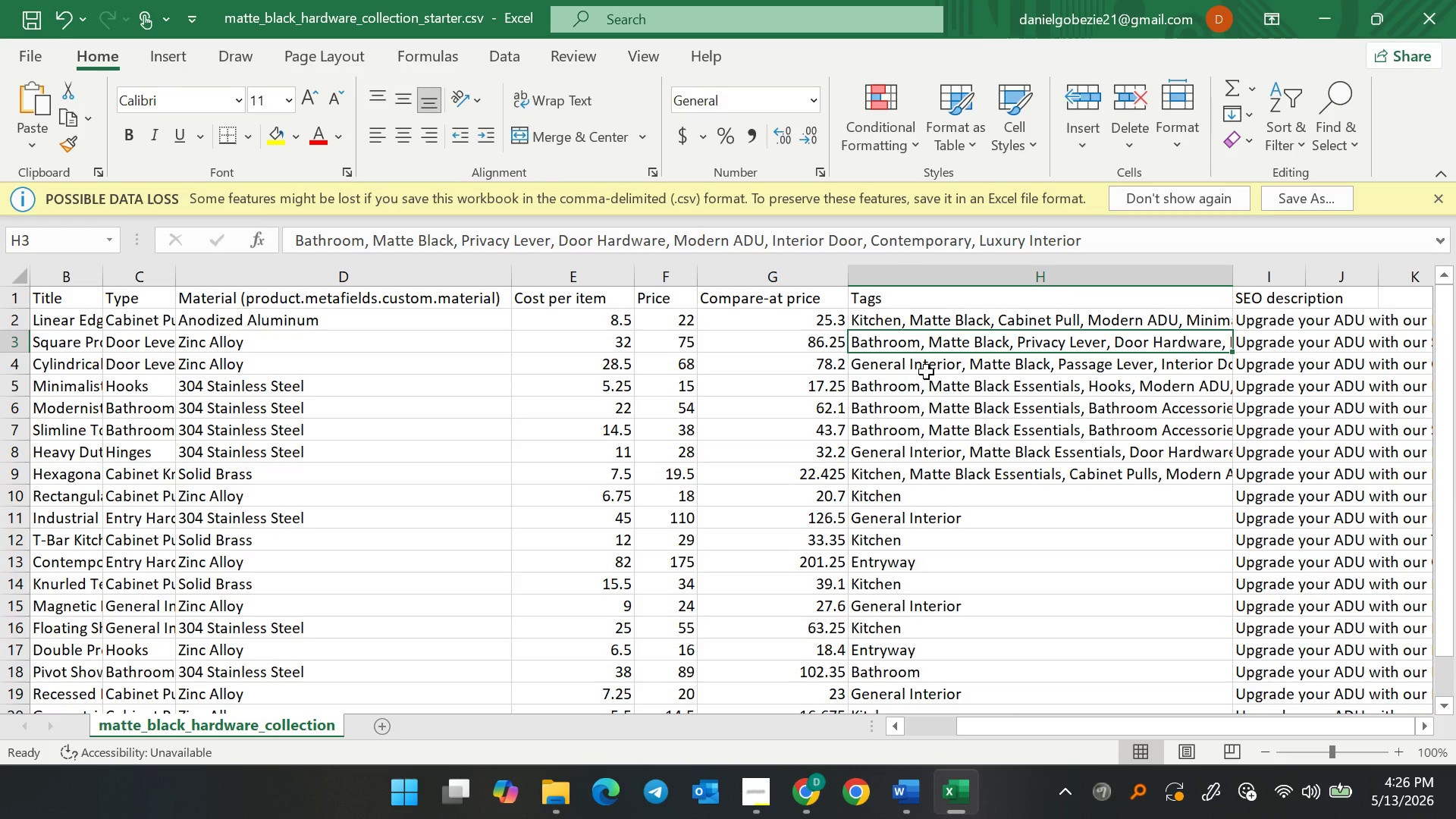 
double_click([929, 366])
 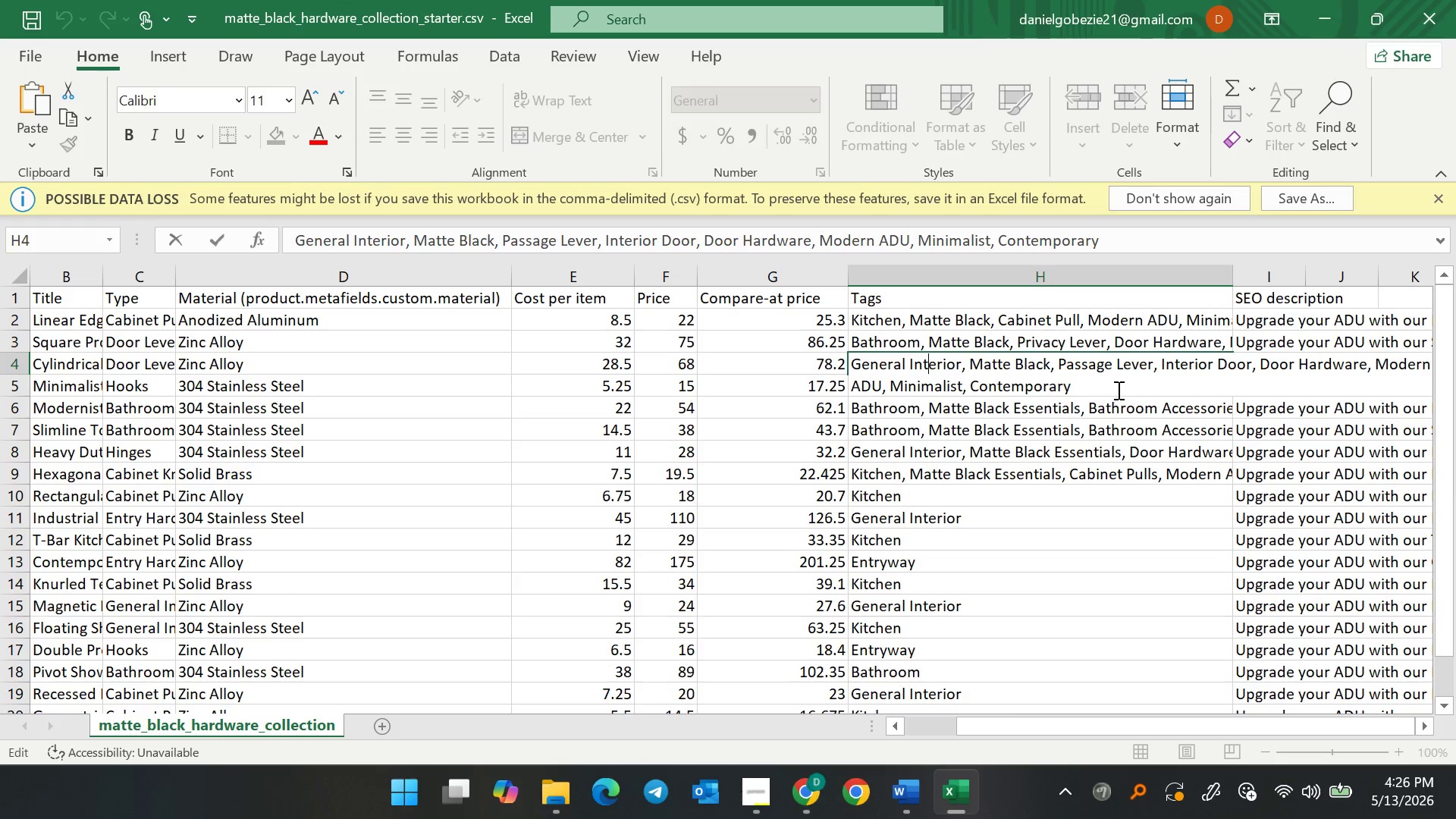 
left_click([1117, 390])
 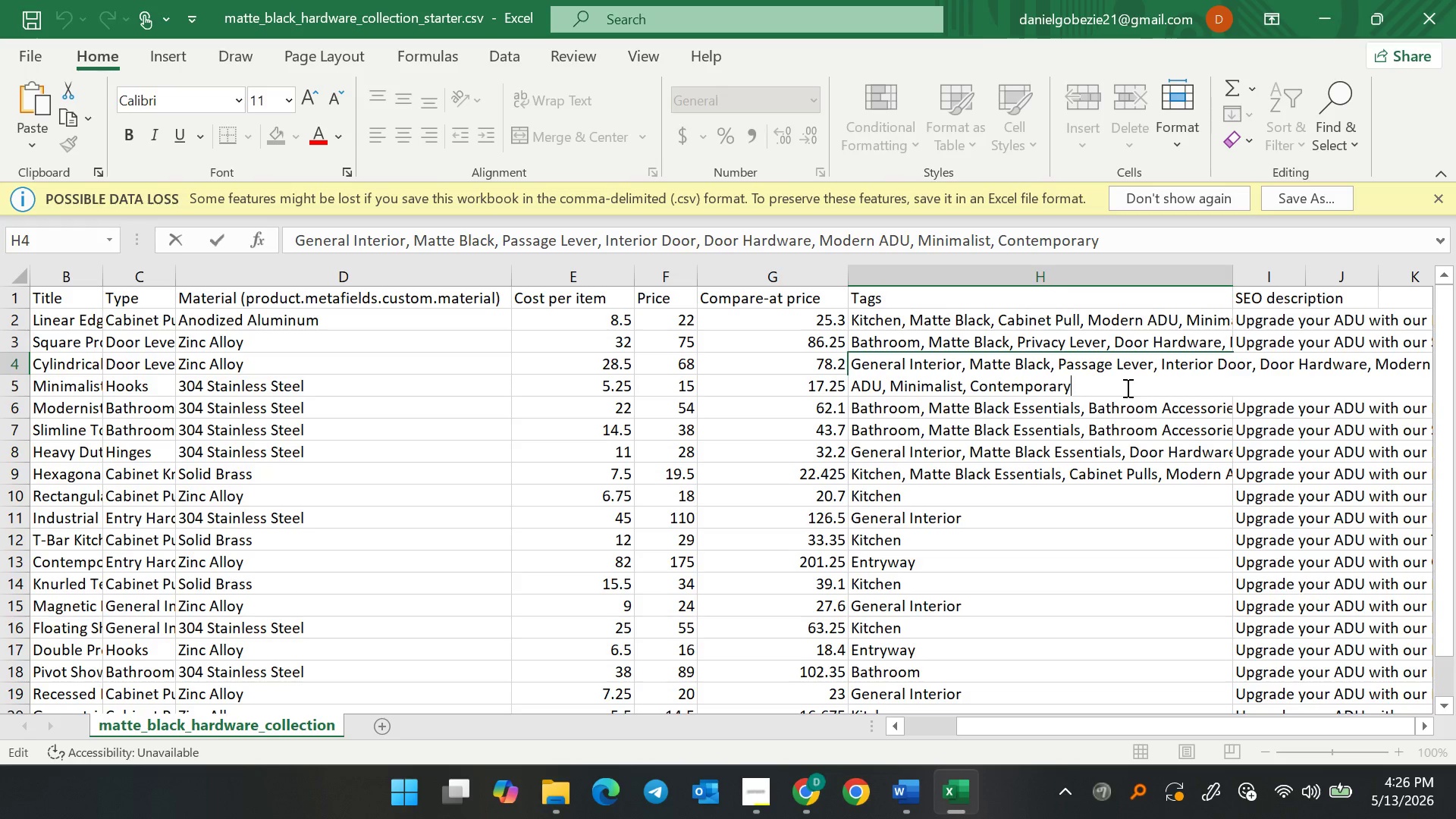 
wait(13.81)
 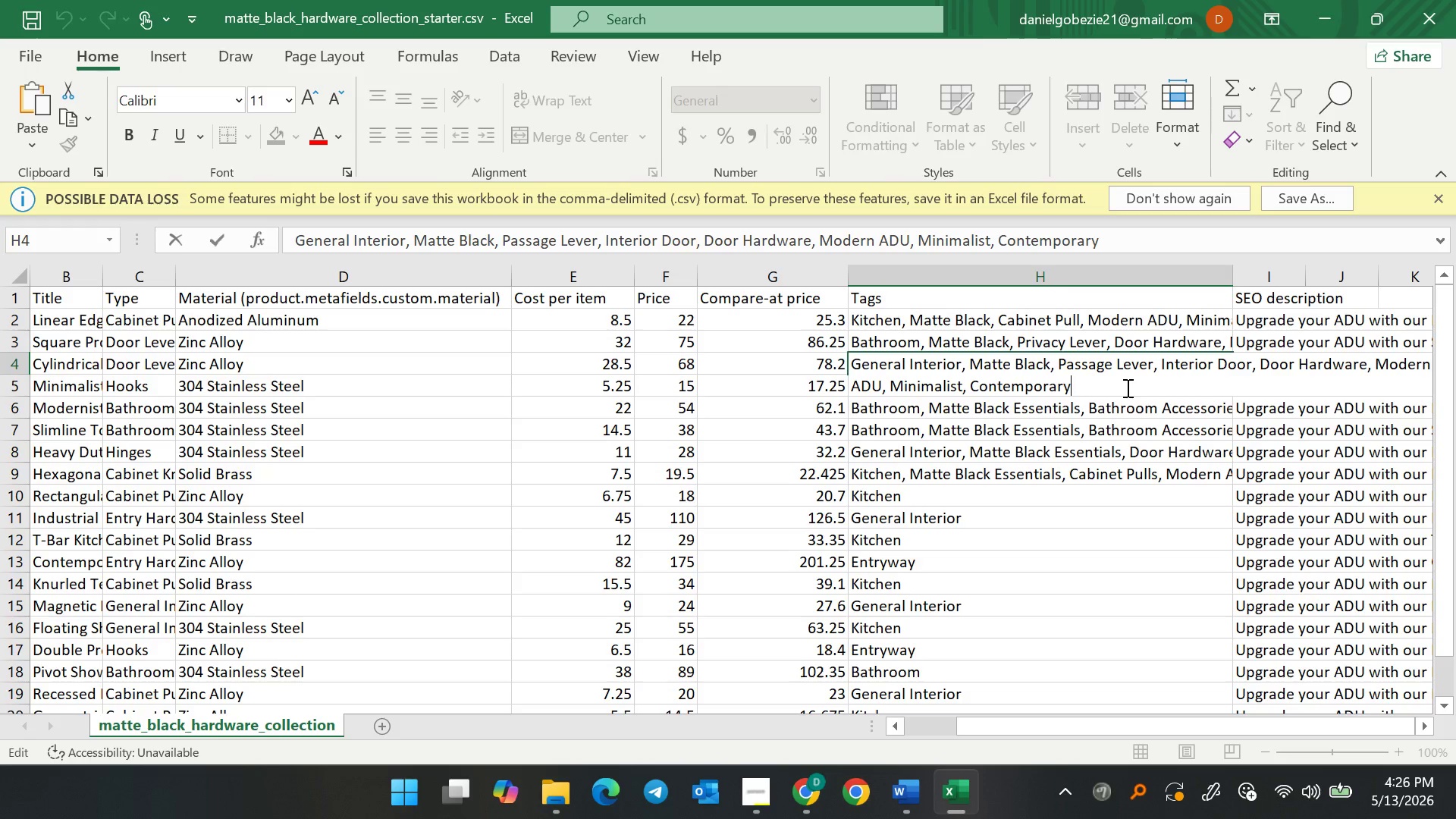 
double_click([92, 384])
 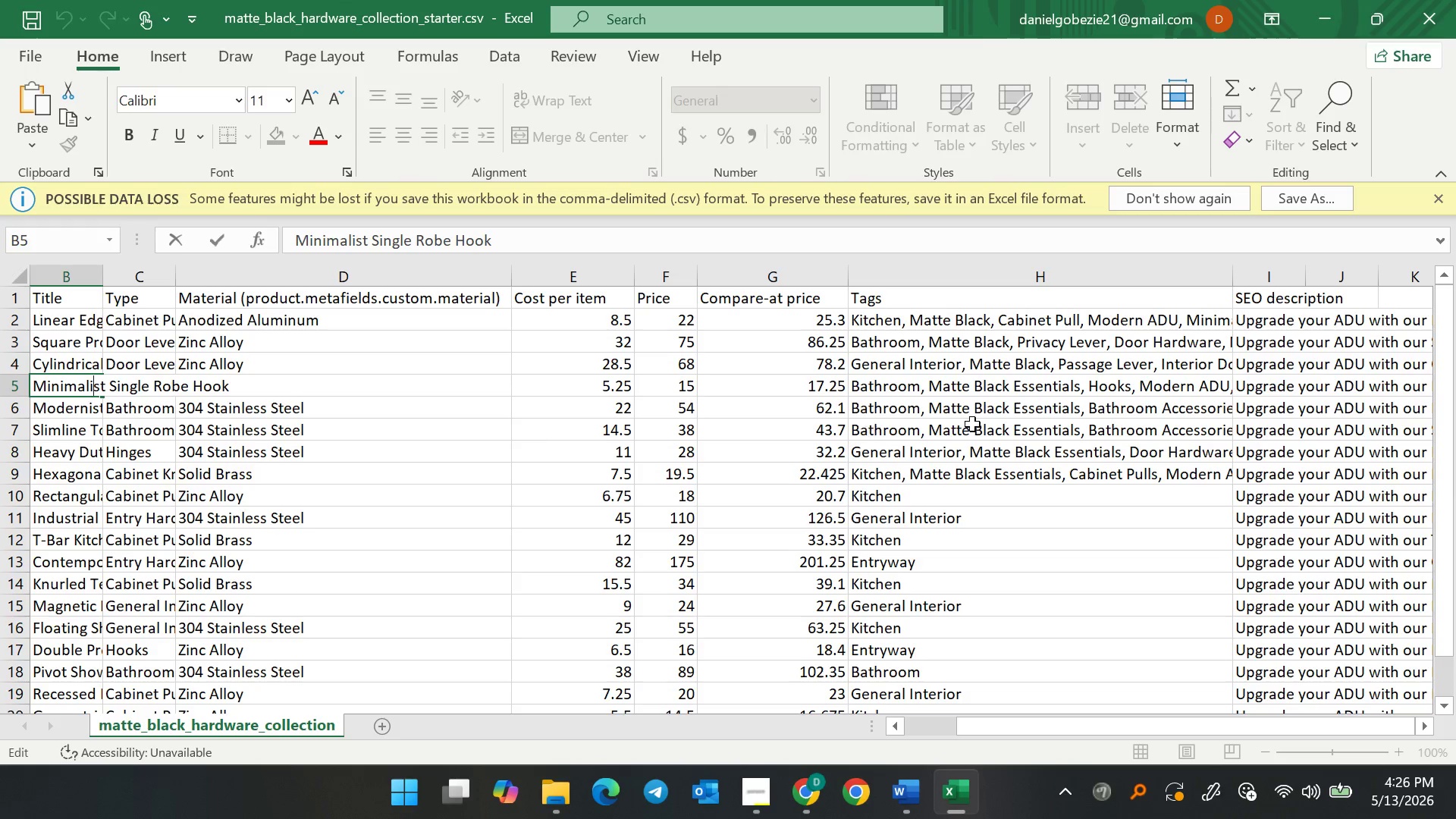 
left_click([987, 406])
 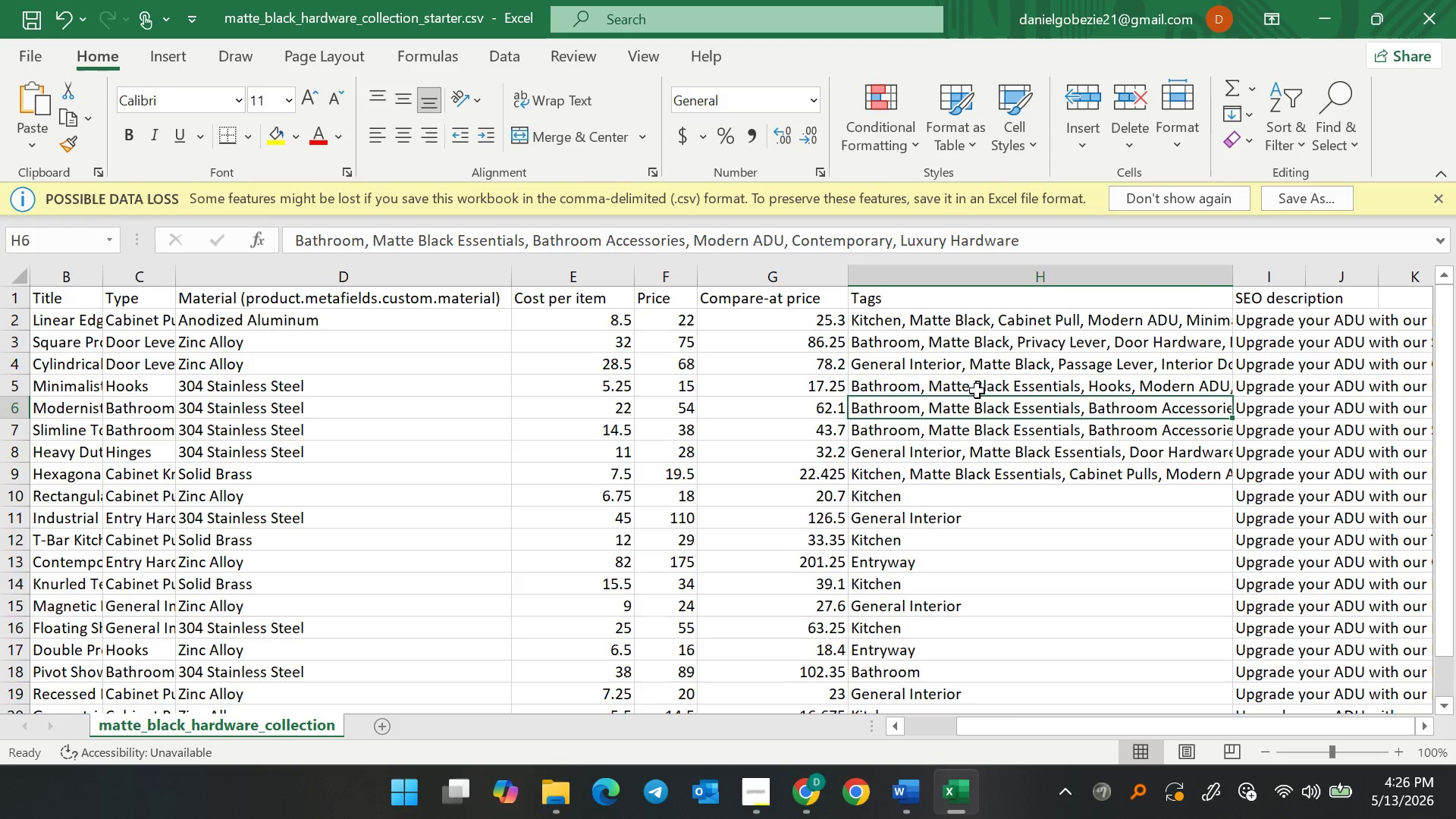 
left_click([956, 384])
 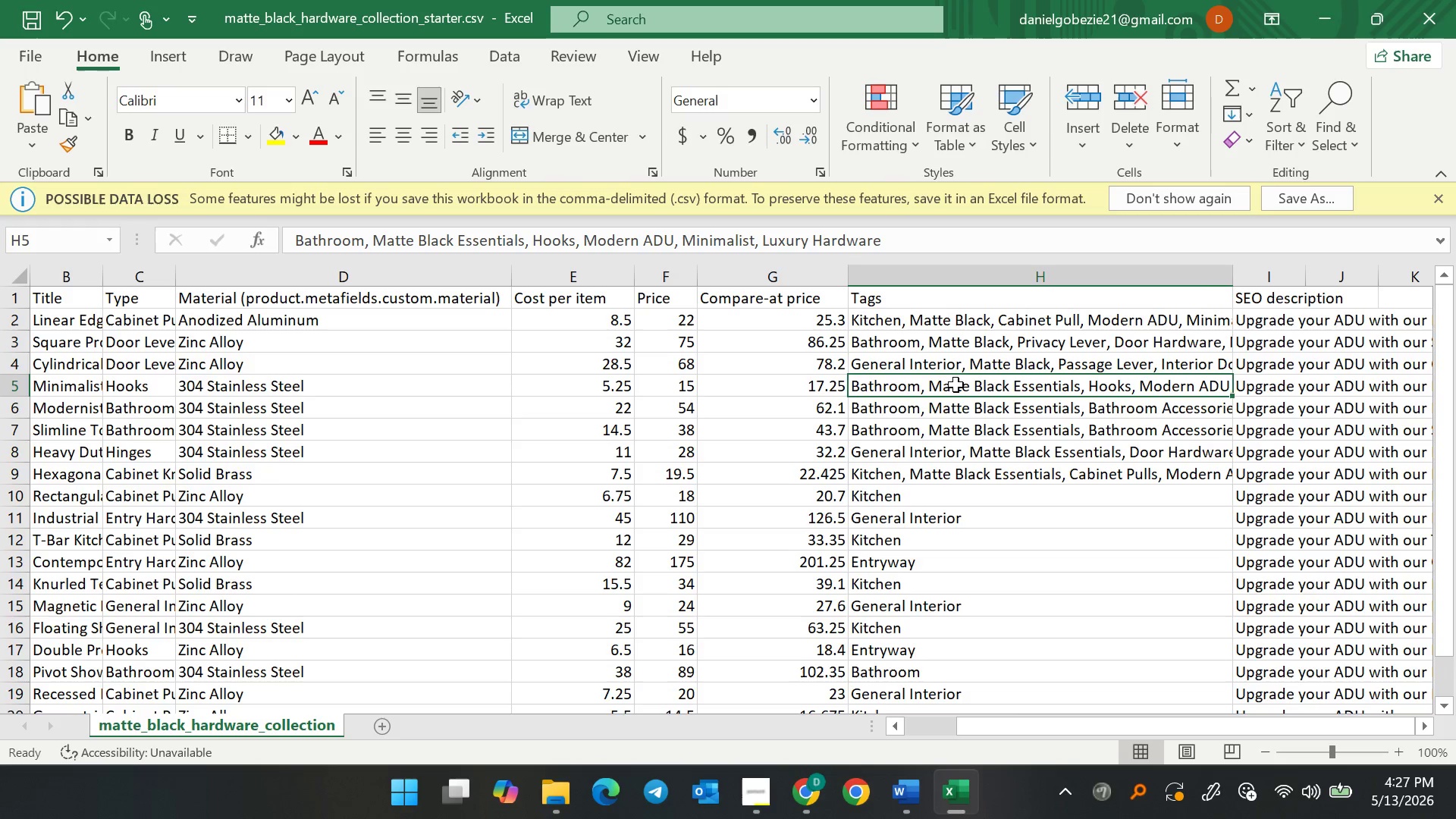 
double_click([956, 384])
 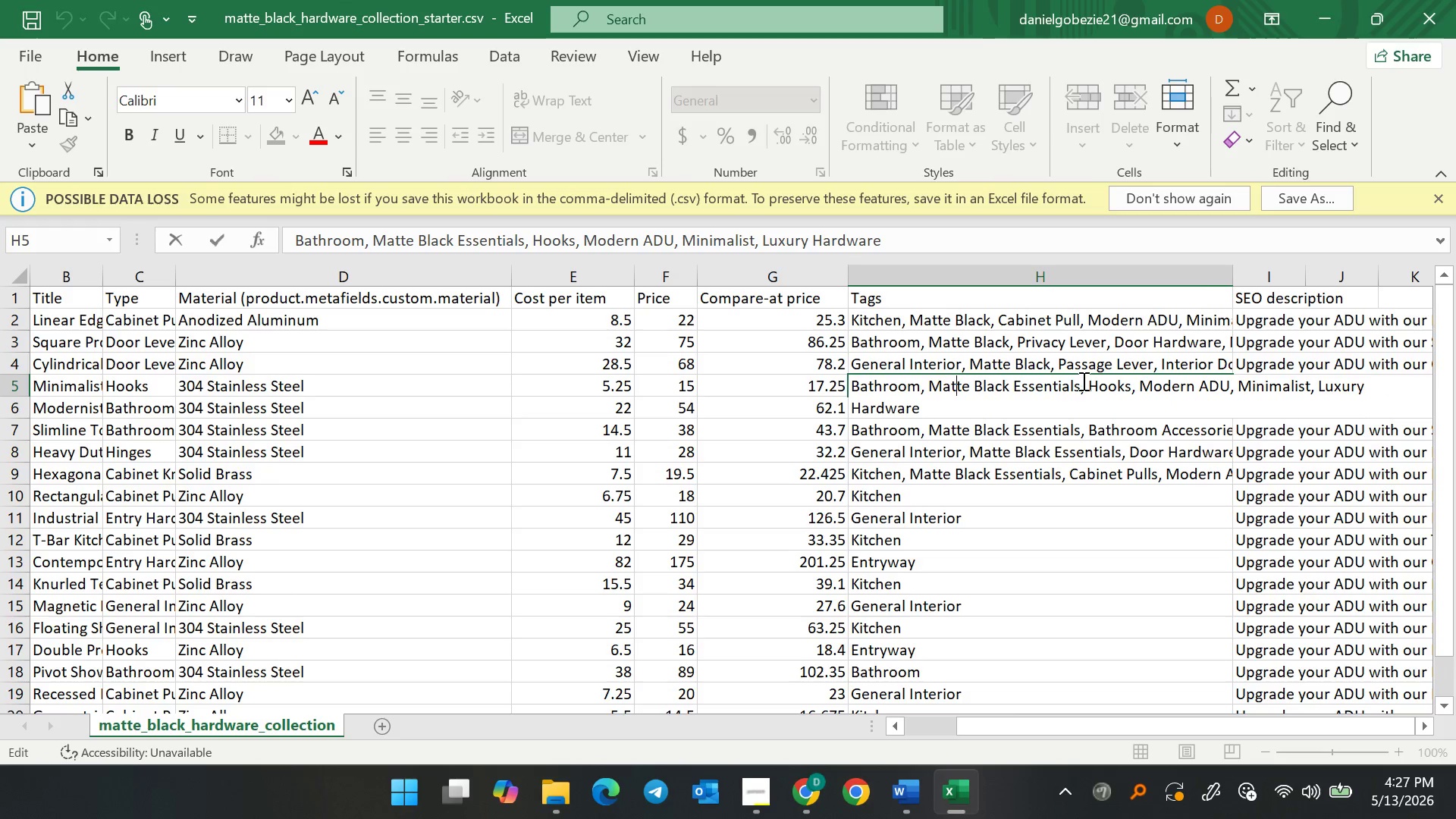 
left_click([1082, 381])
 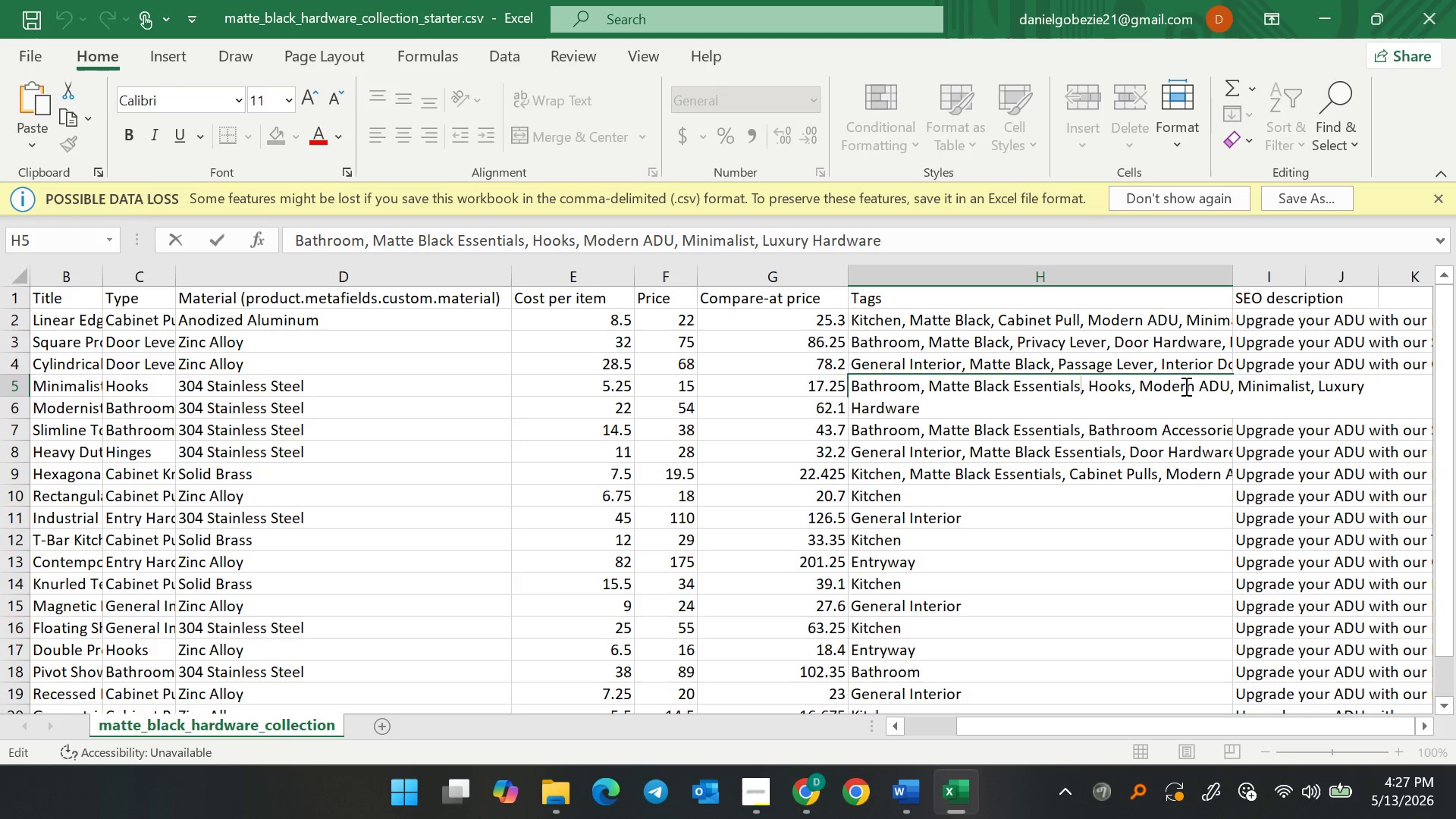 
key(Backspace)
 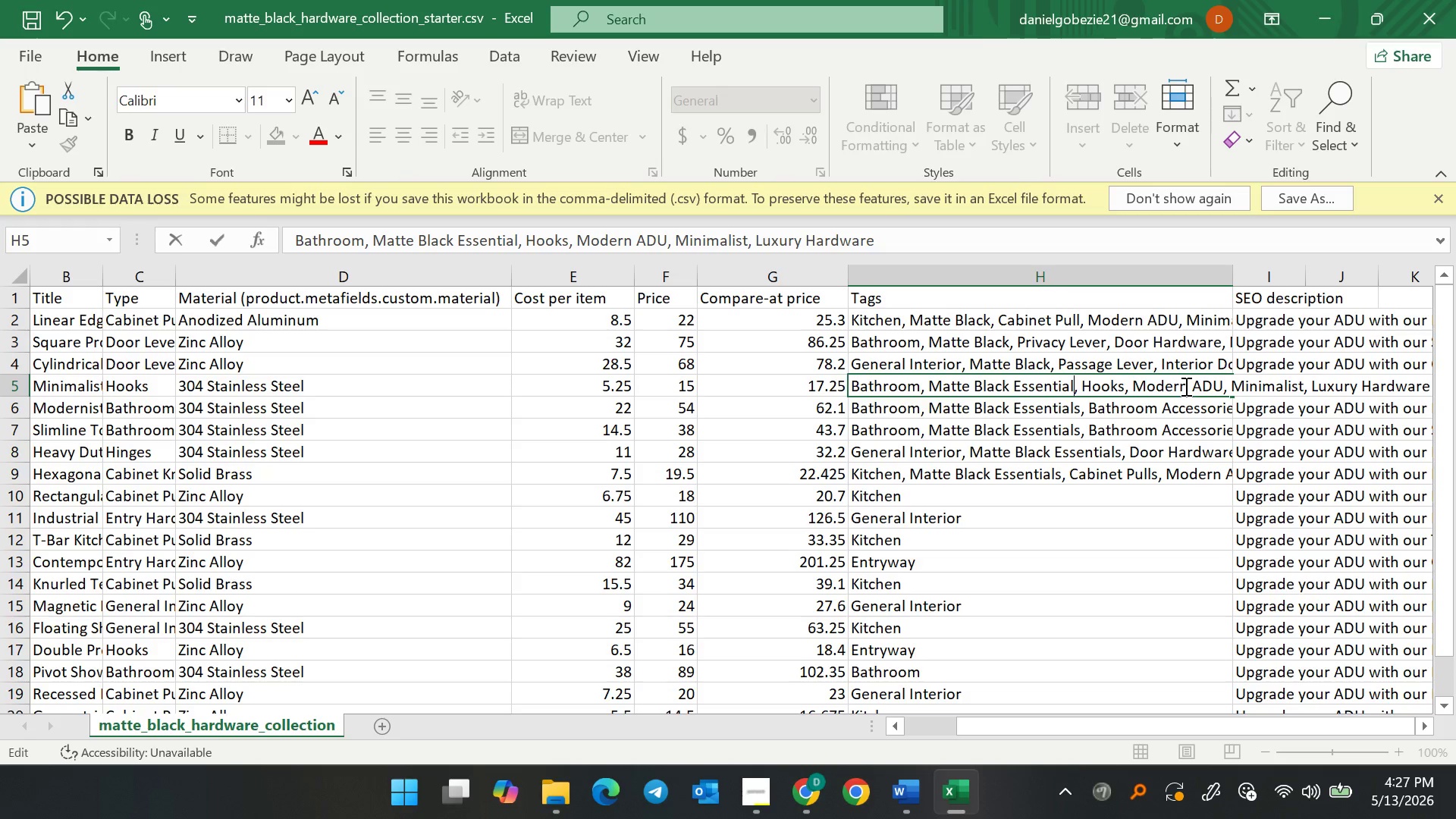 
key(Backspace)
 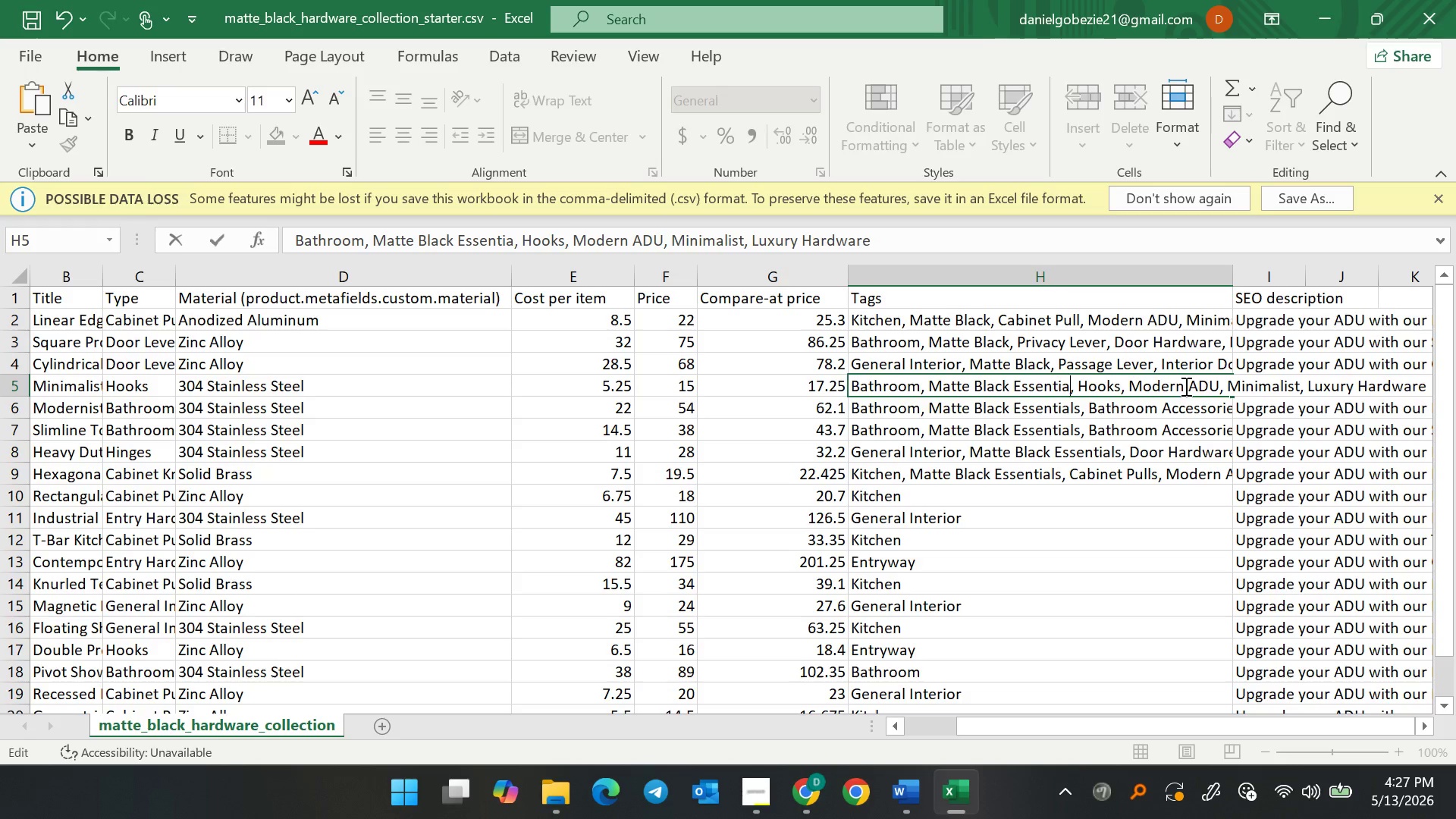 
key(Backspace)
 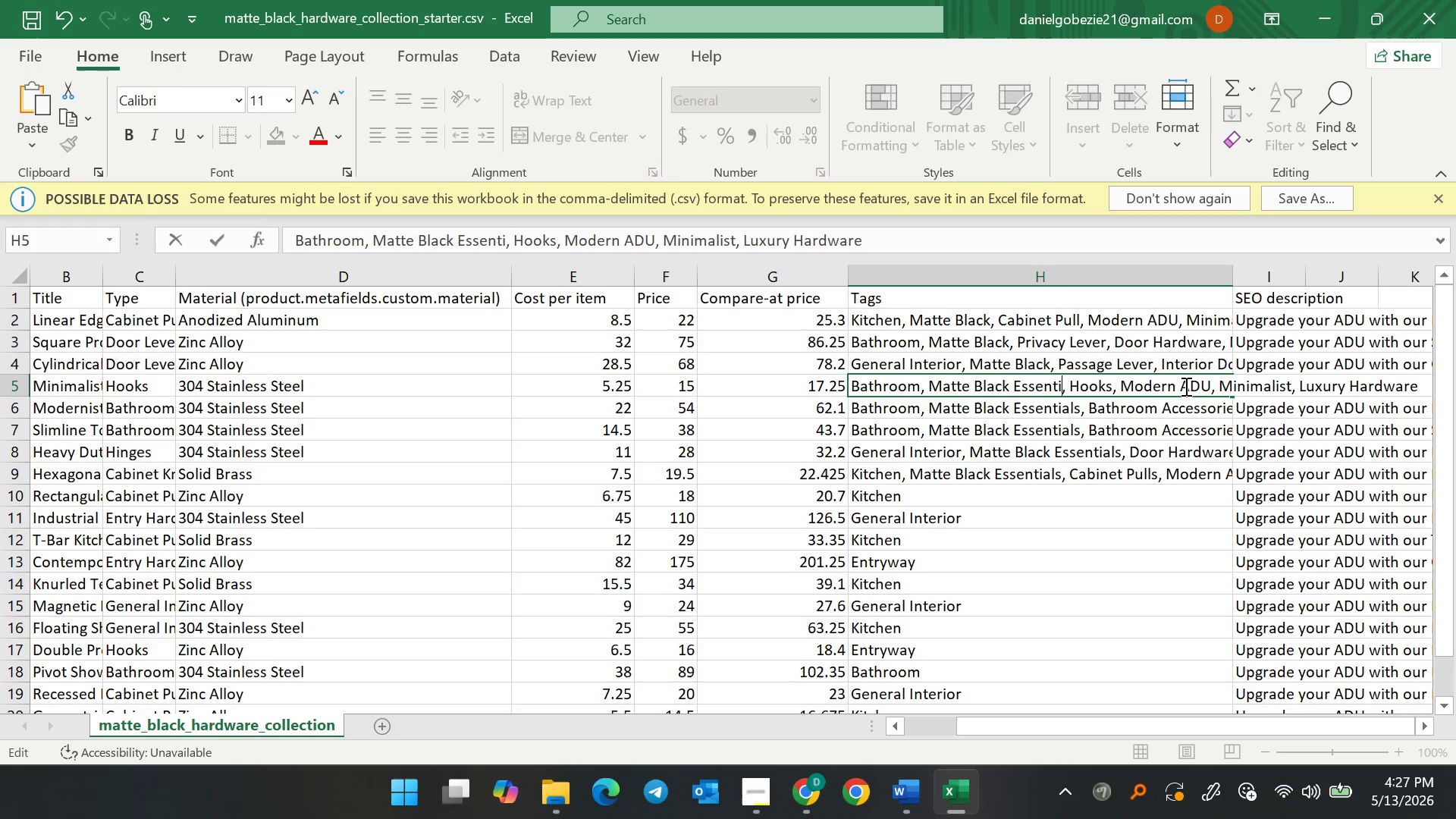 
key(Backspace)
 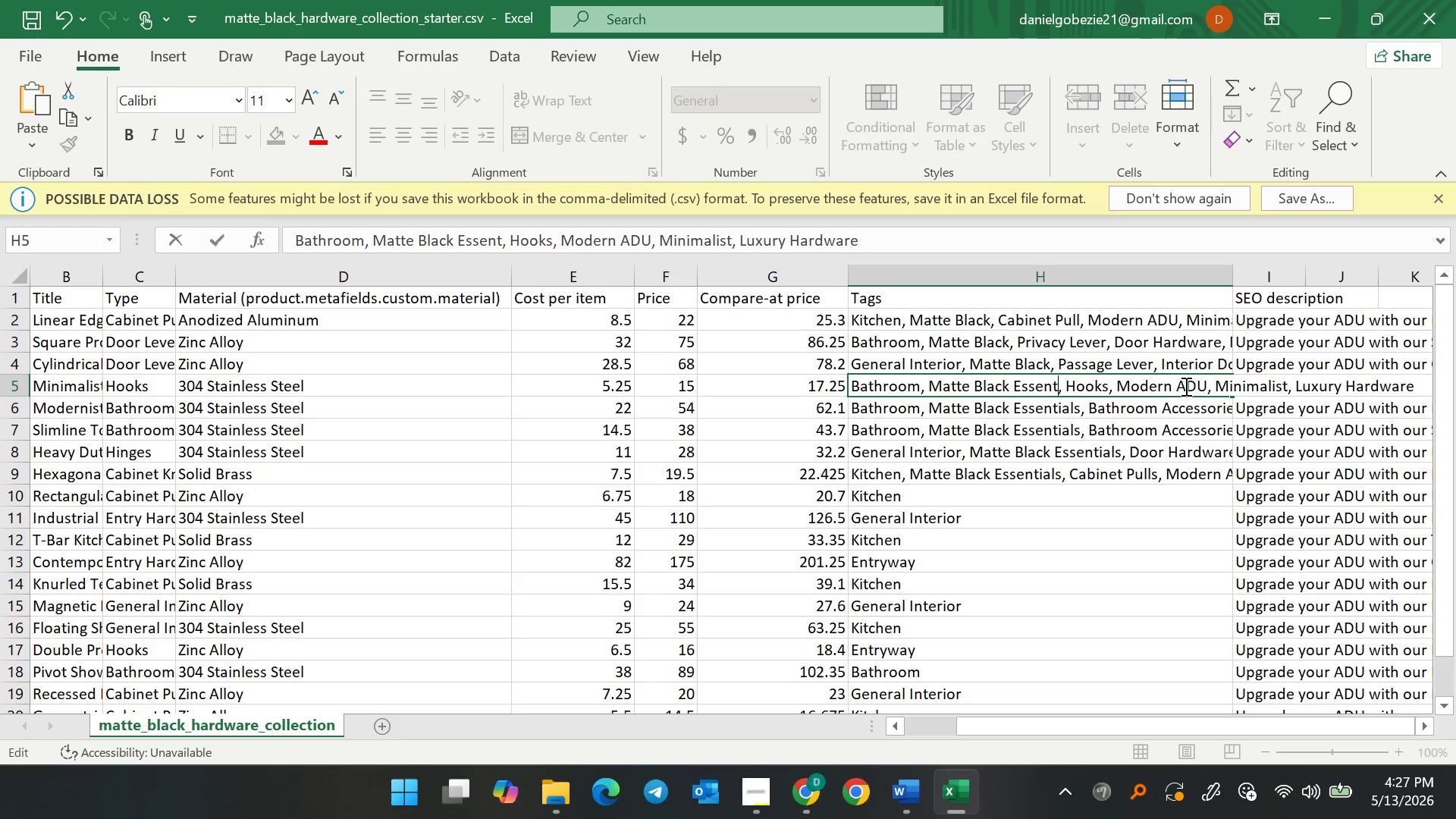 
key(Backspace)
 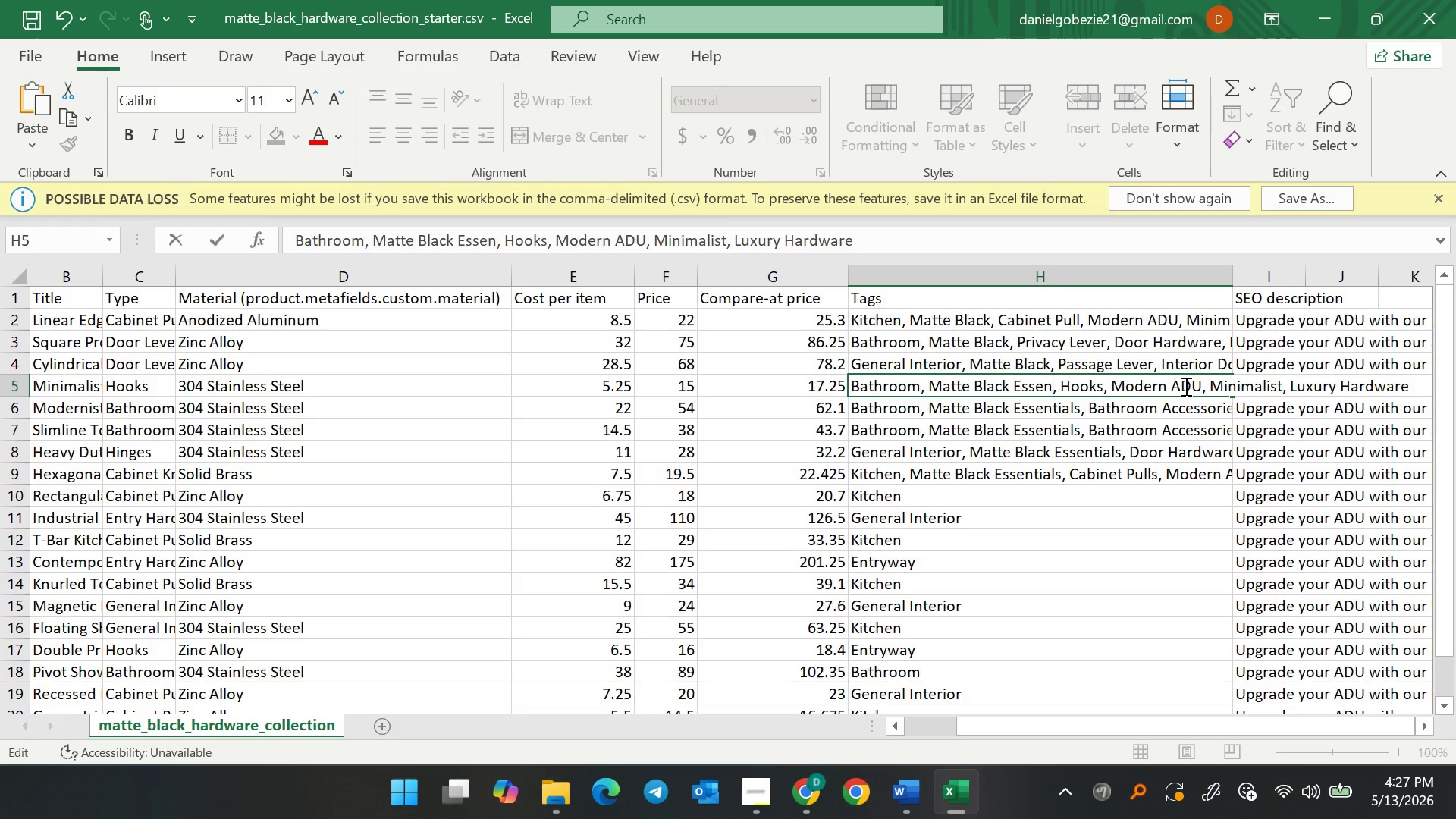 
key(Backspace)
 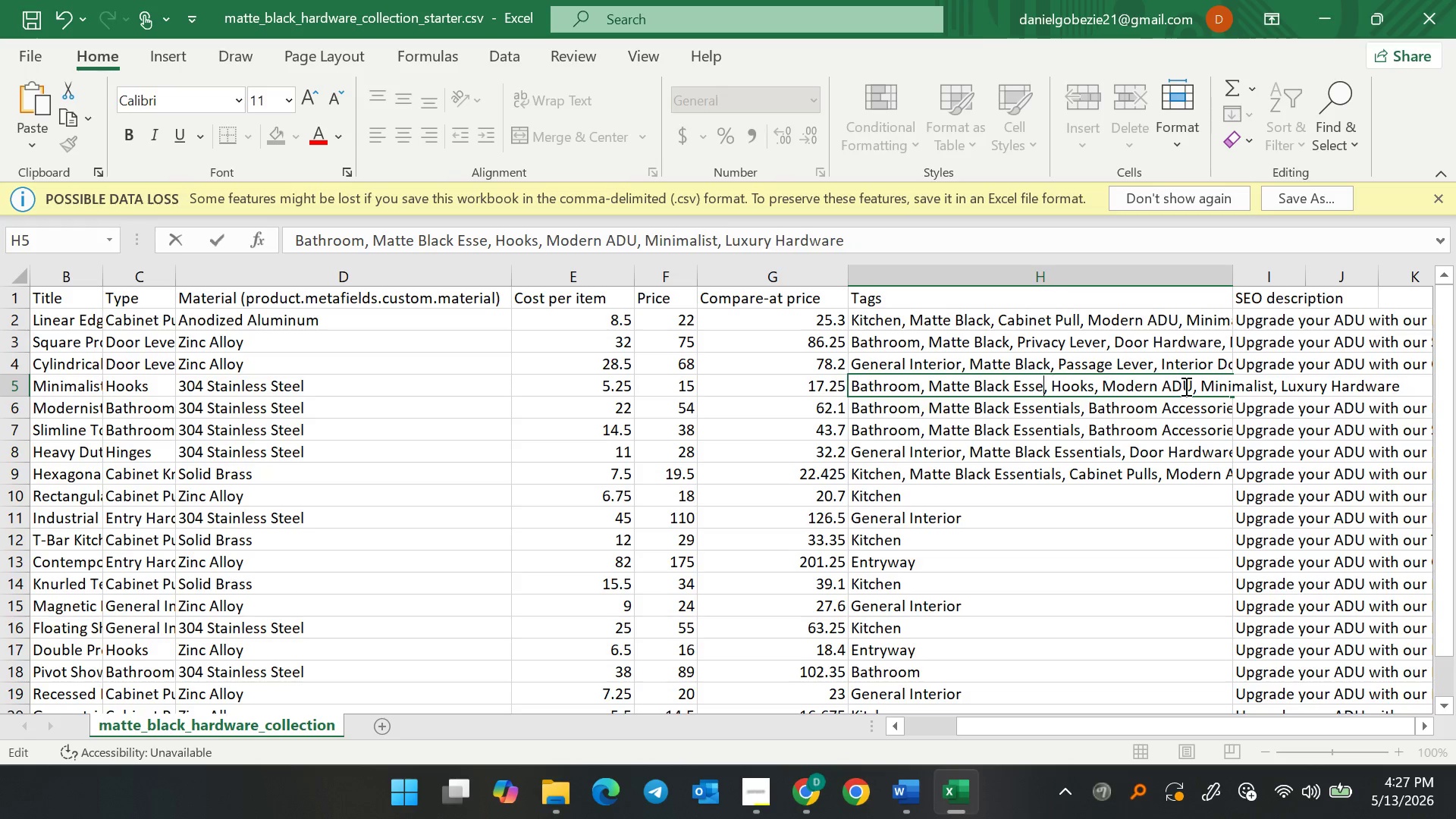 
key(Backspace)
 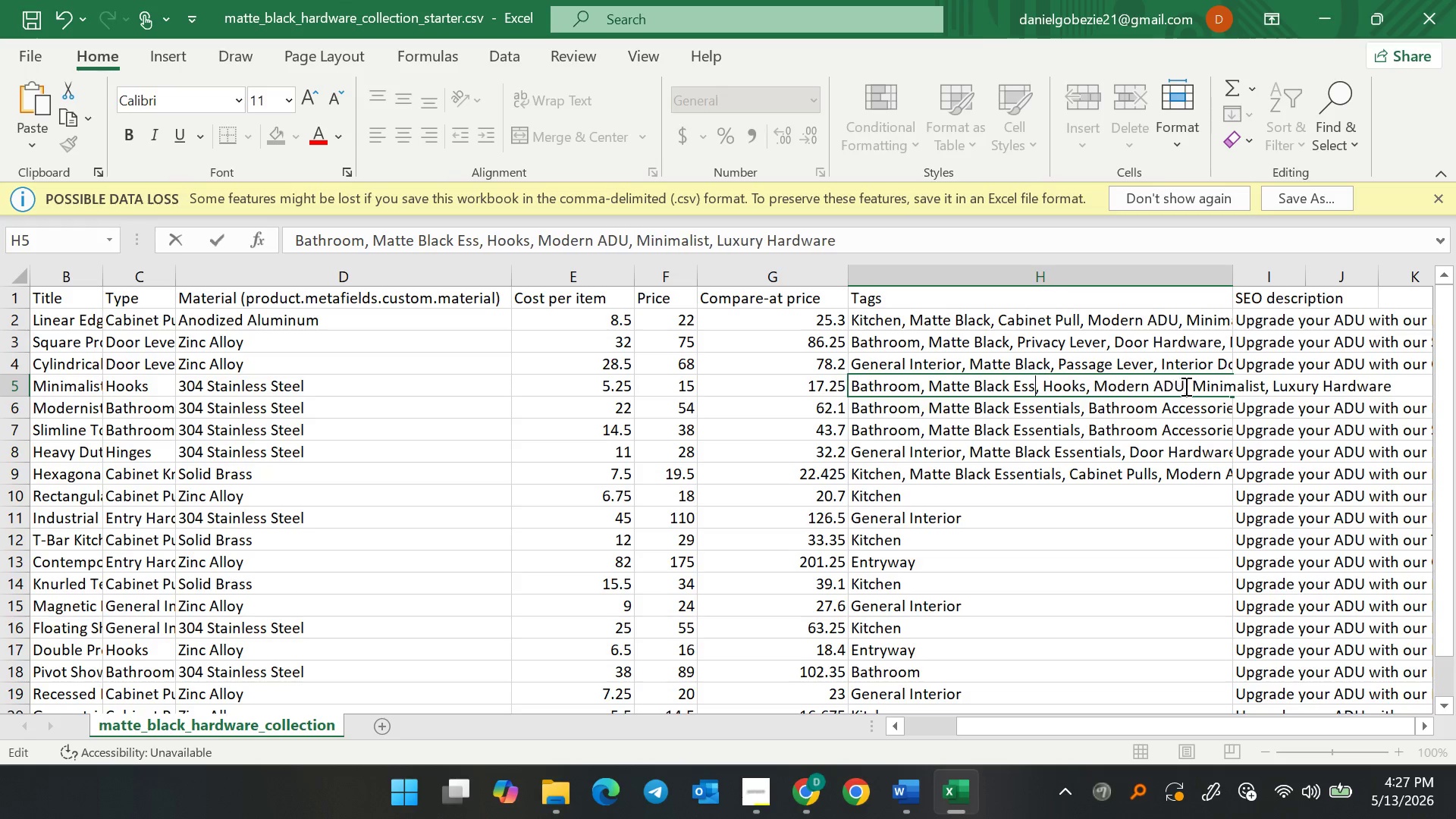 
key(Backspace)
 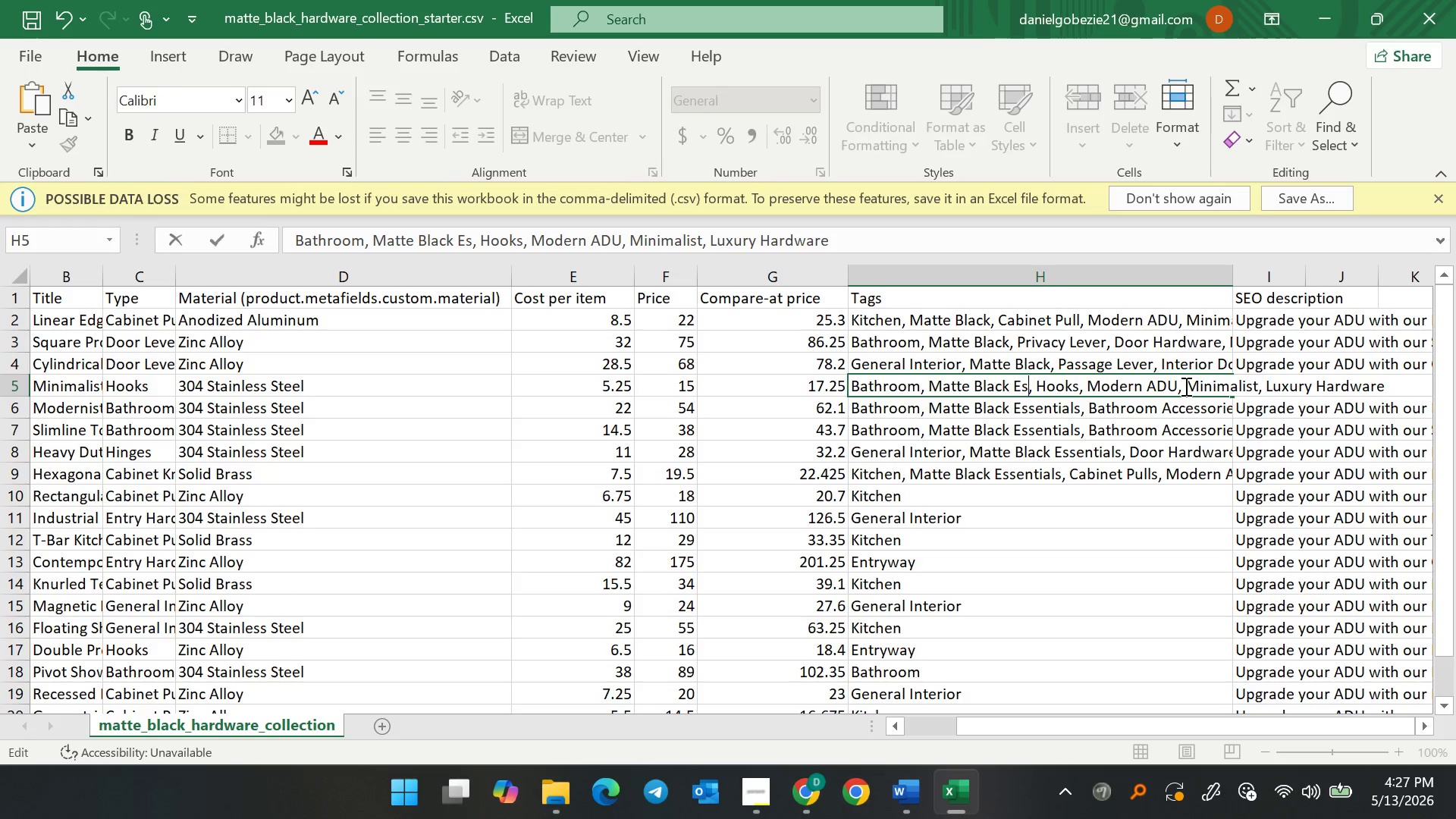 
key(Backspace)
 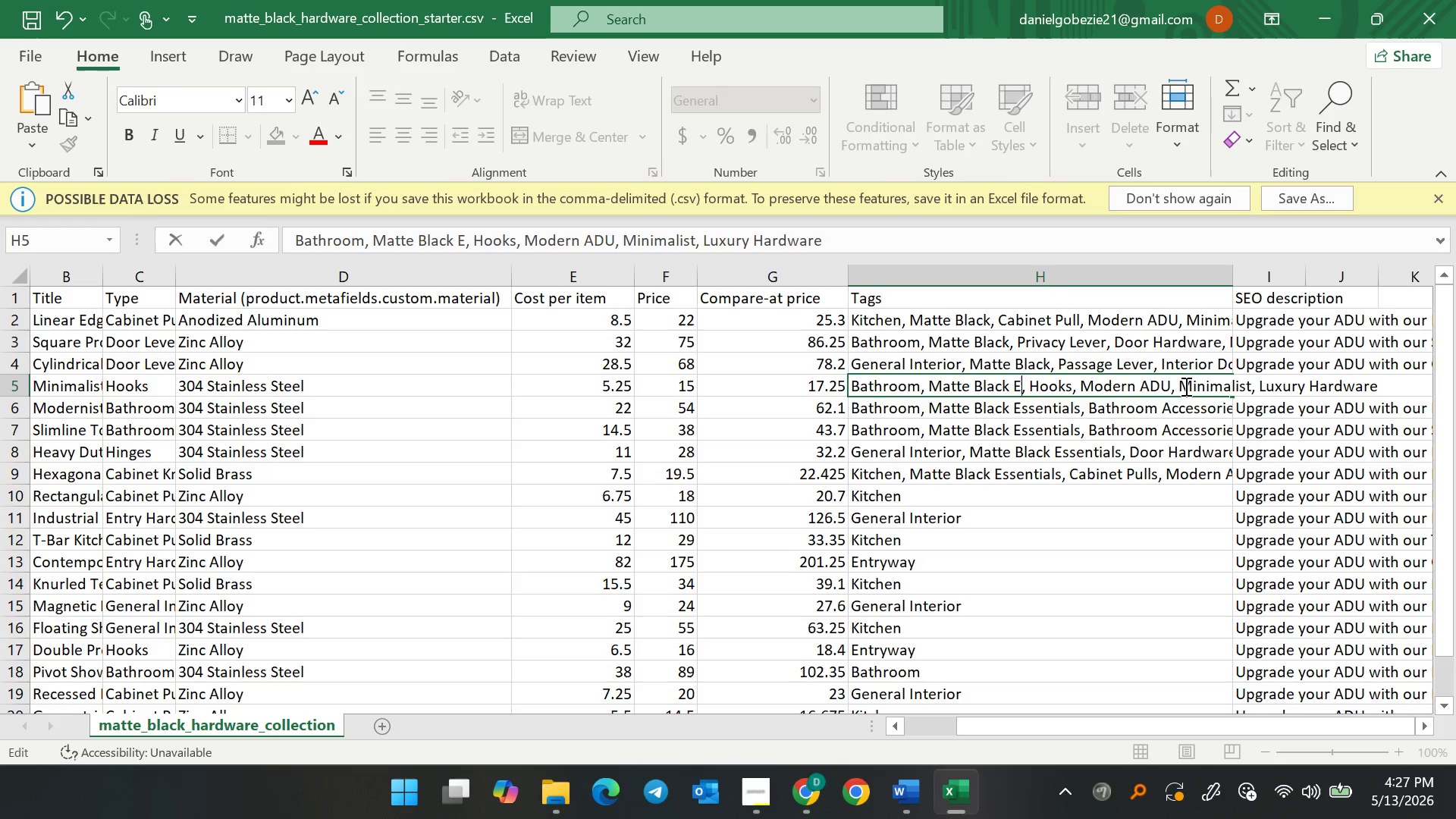 
key(Backspace)
 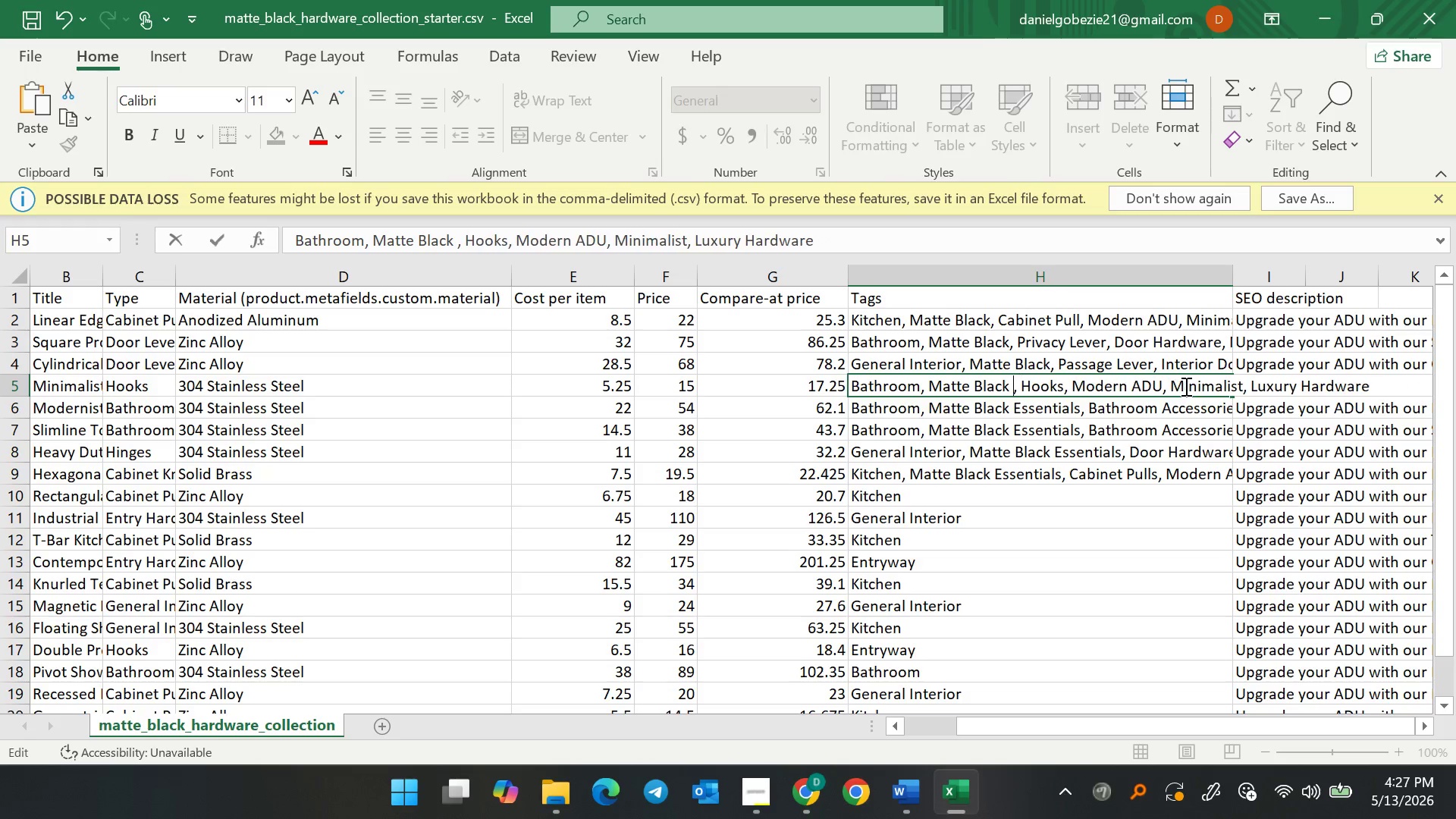 
key(Backspace)
 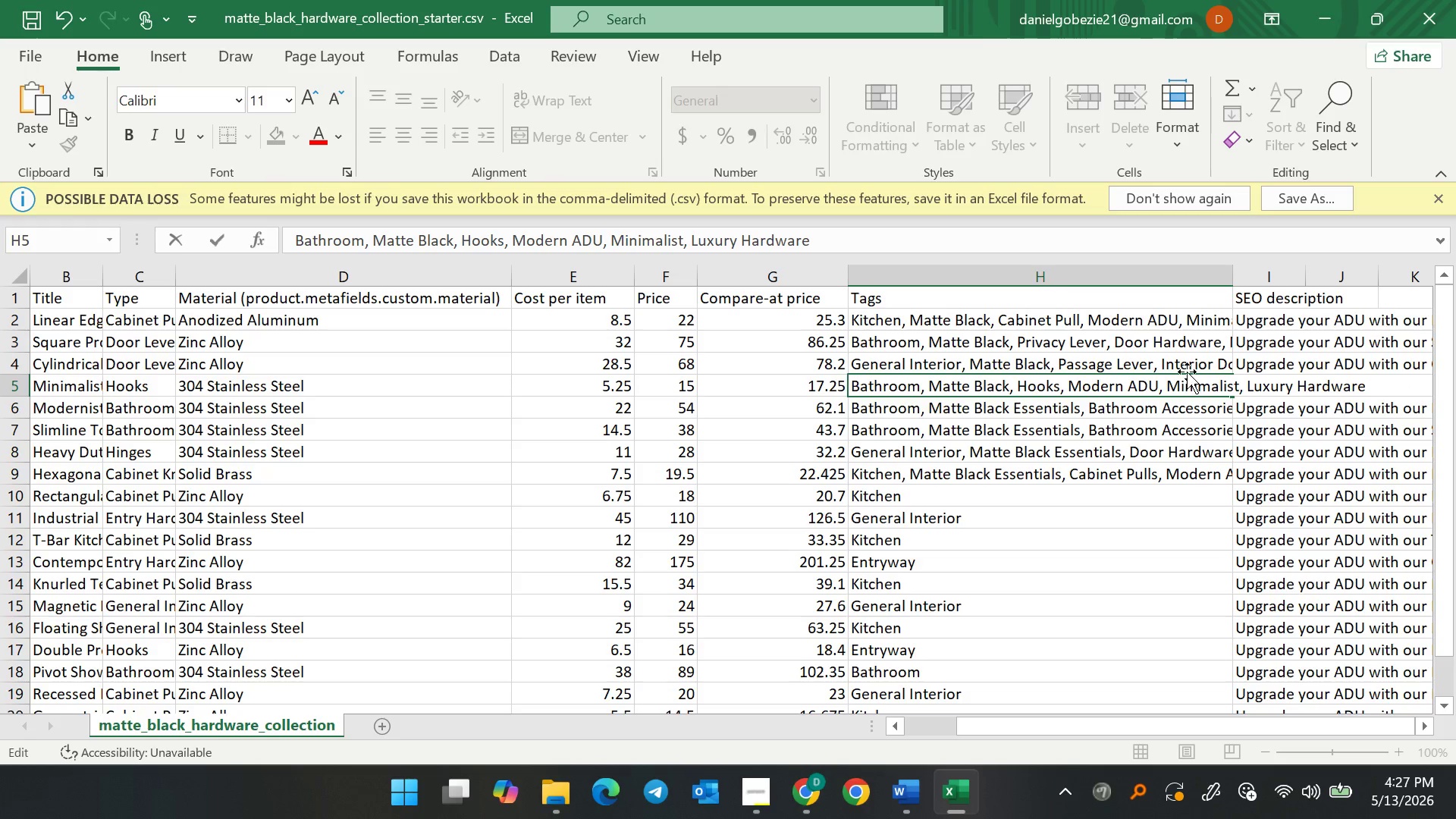 
wait(5.23)
 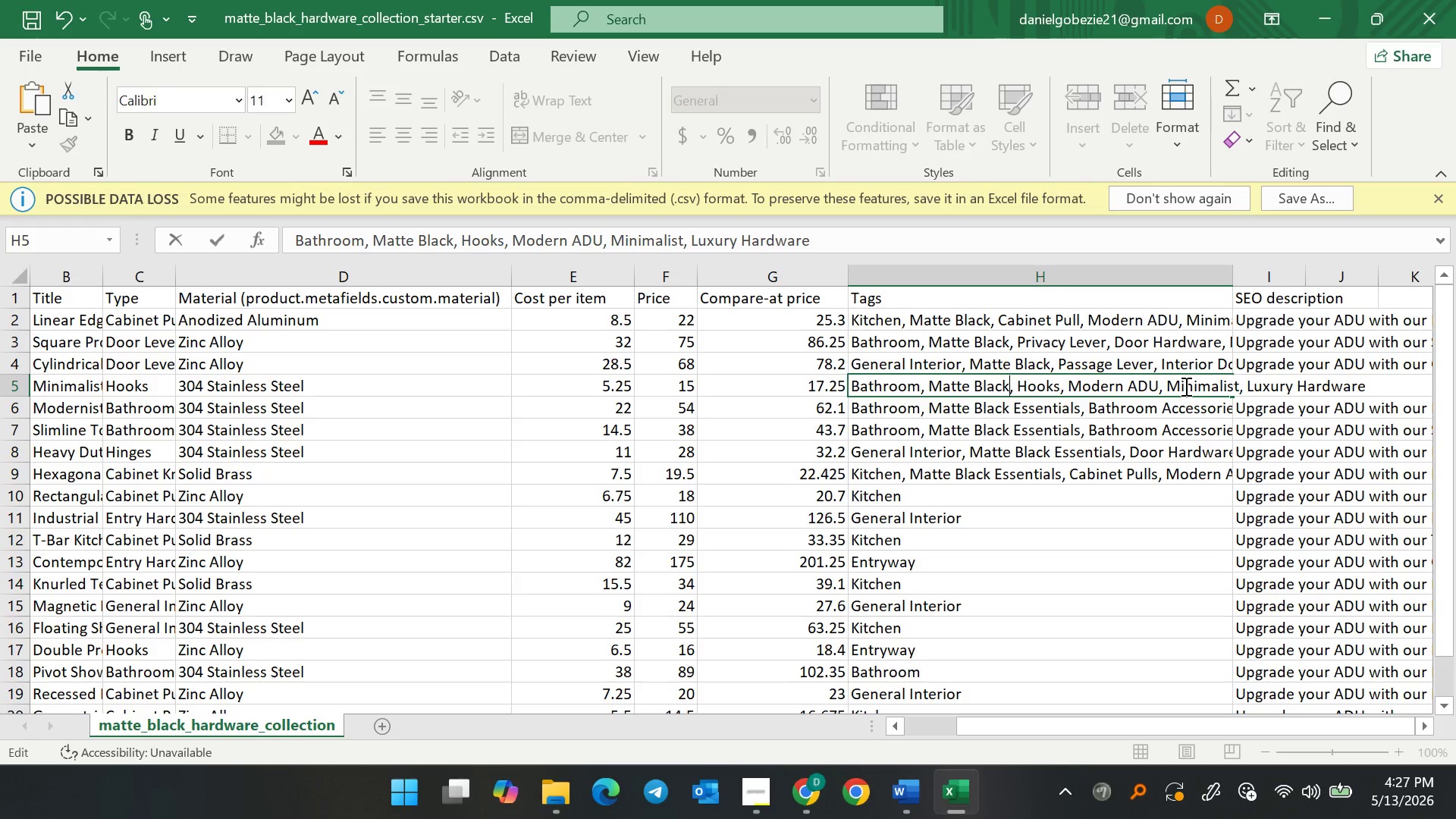 
left_click([1059, 388])
 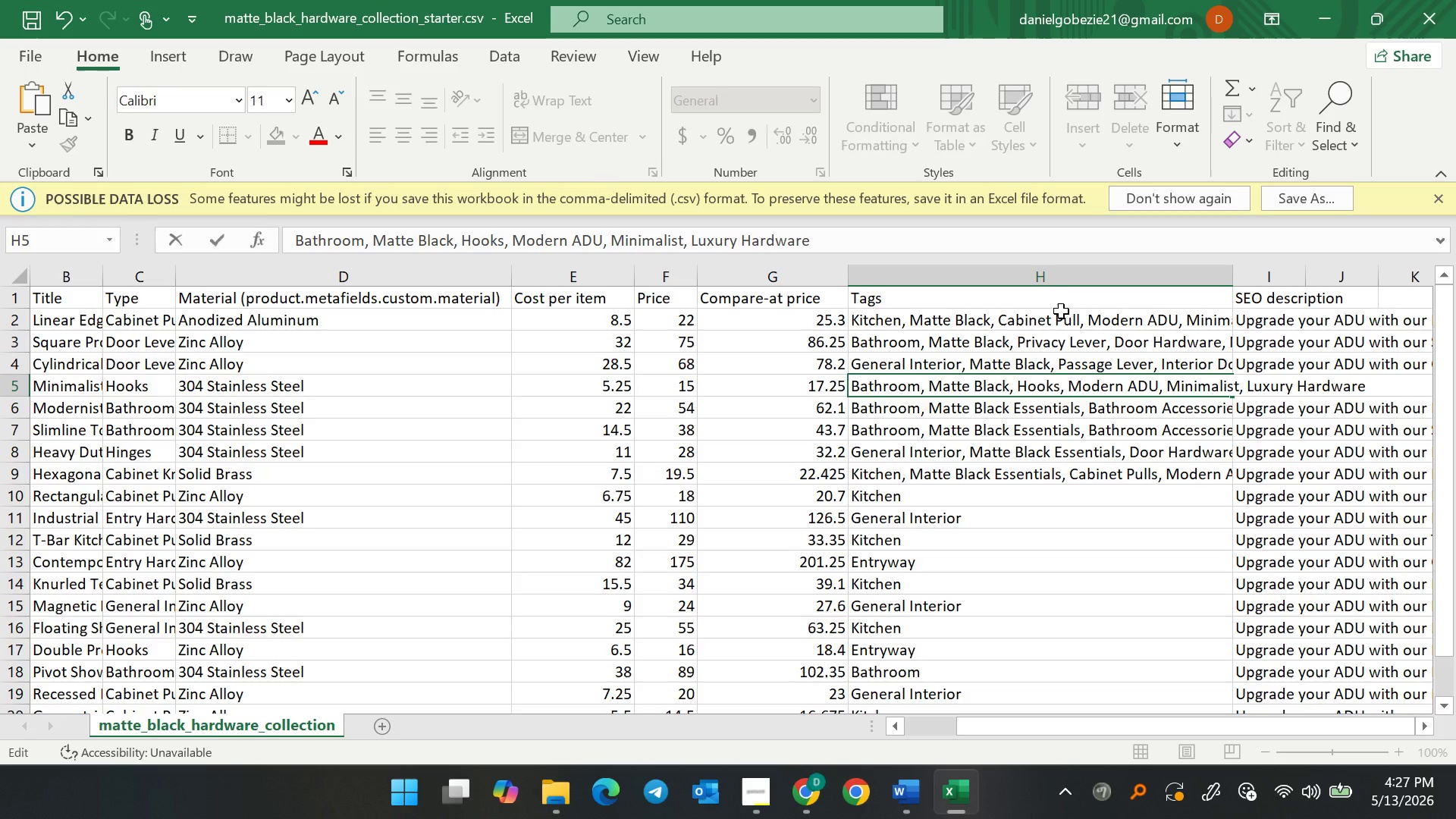 
key(ArrowLeft)
 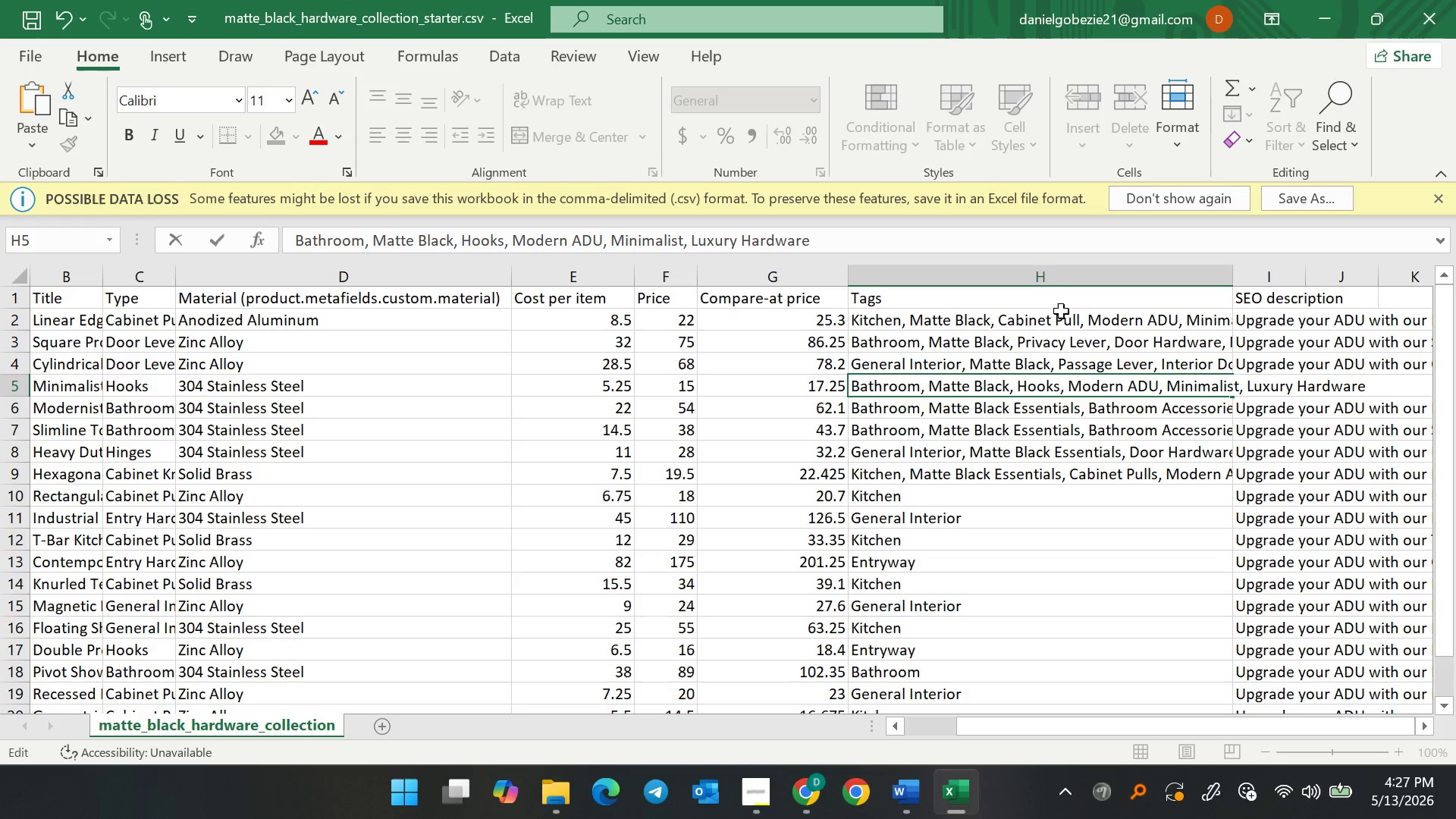 
key(Delete)
 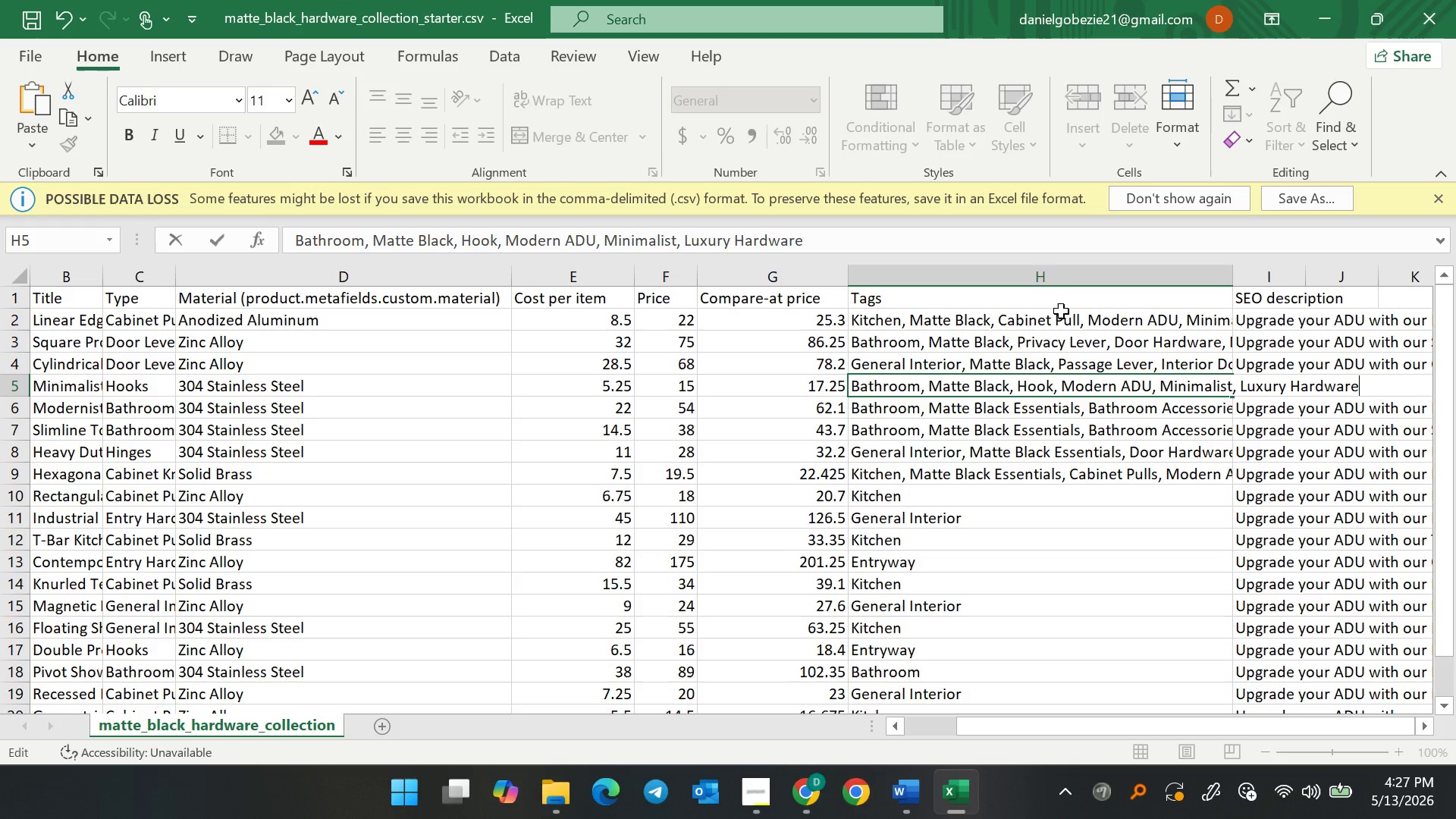 
key(ArrowDown)
 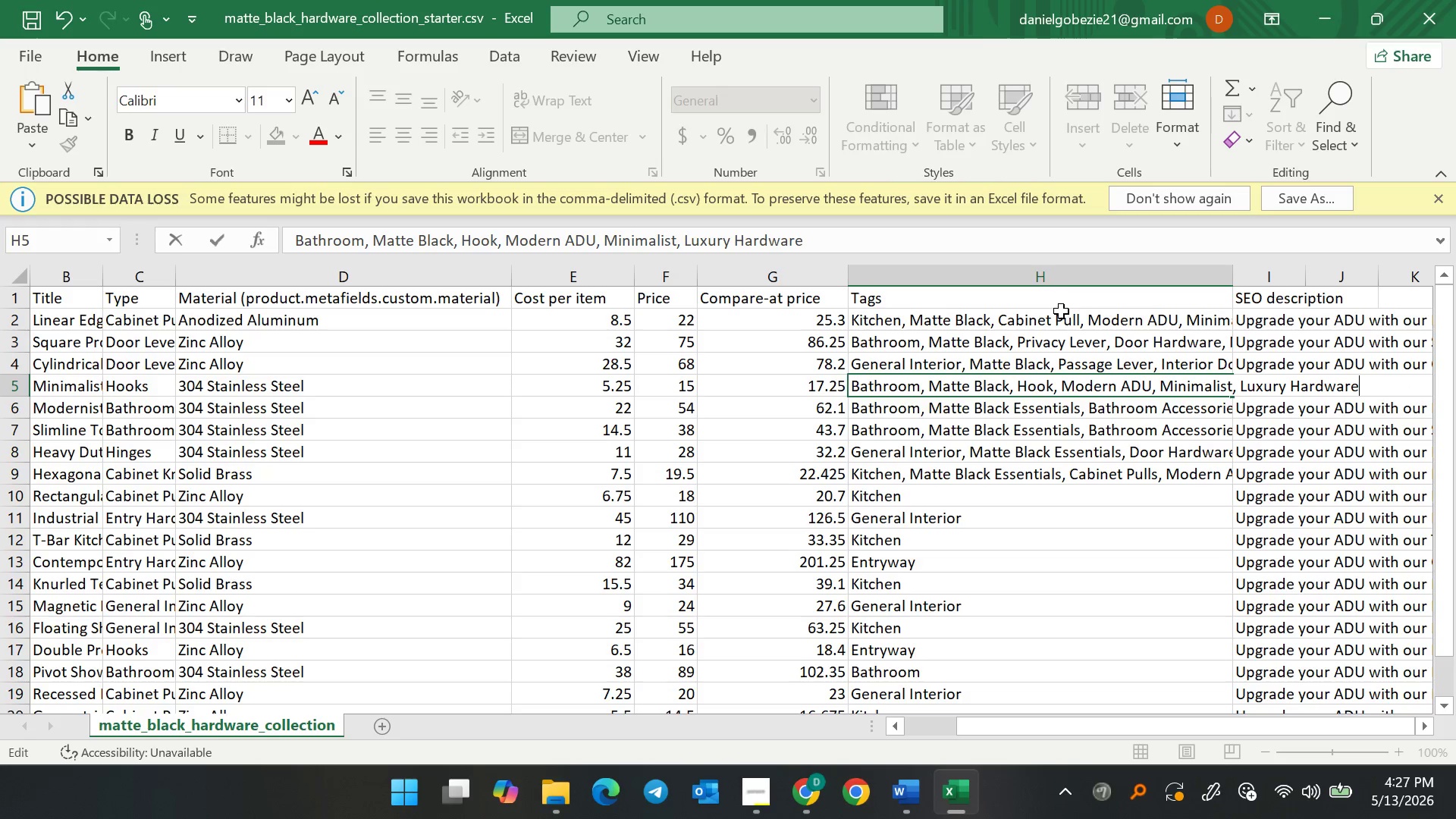 
key(ArrowDown)
 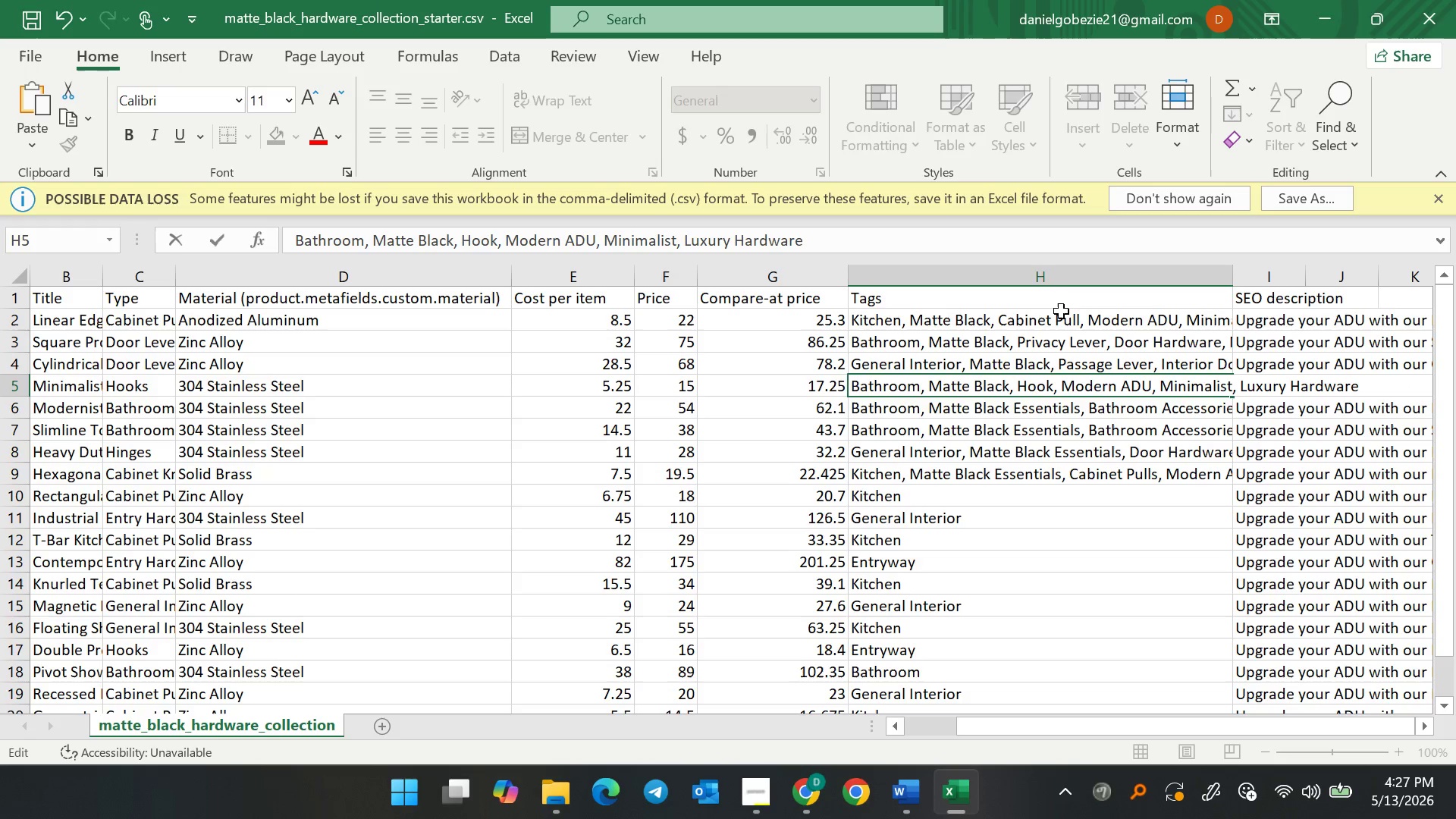 
key(ArrowLeft)
 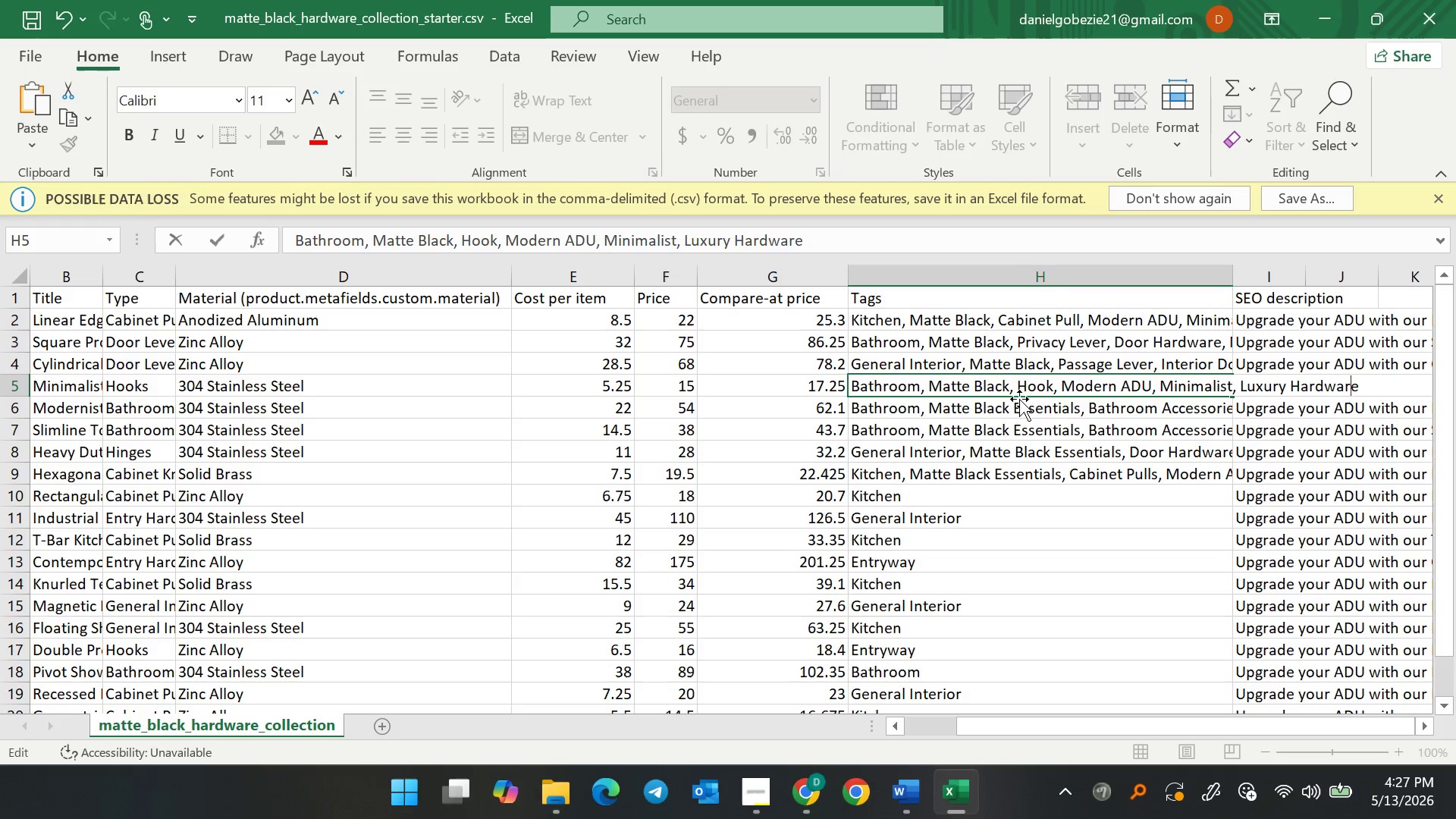 
left_click([1019, 391])
 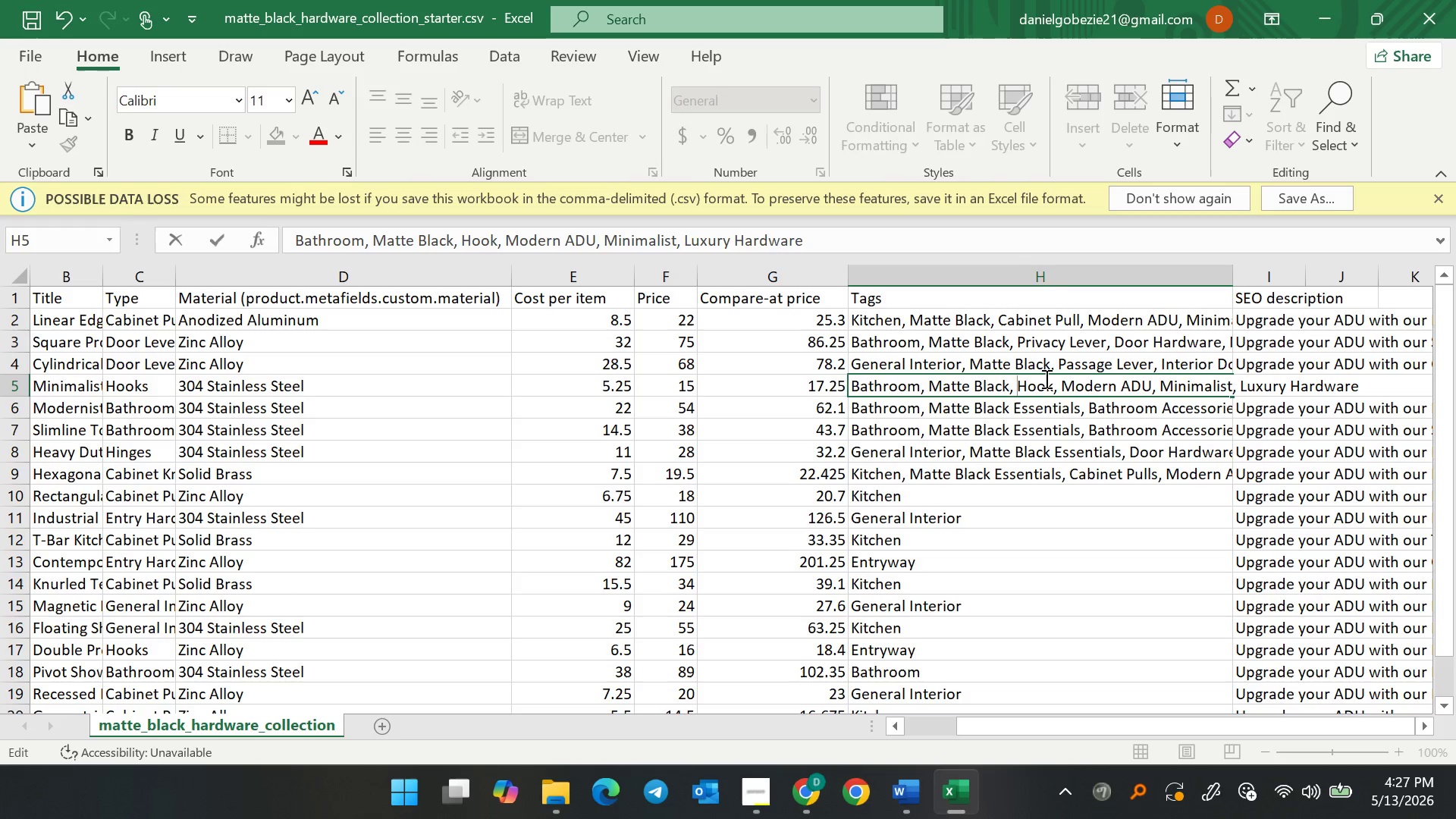 
type(Robe )
 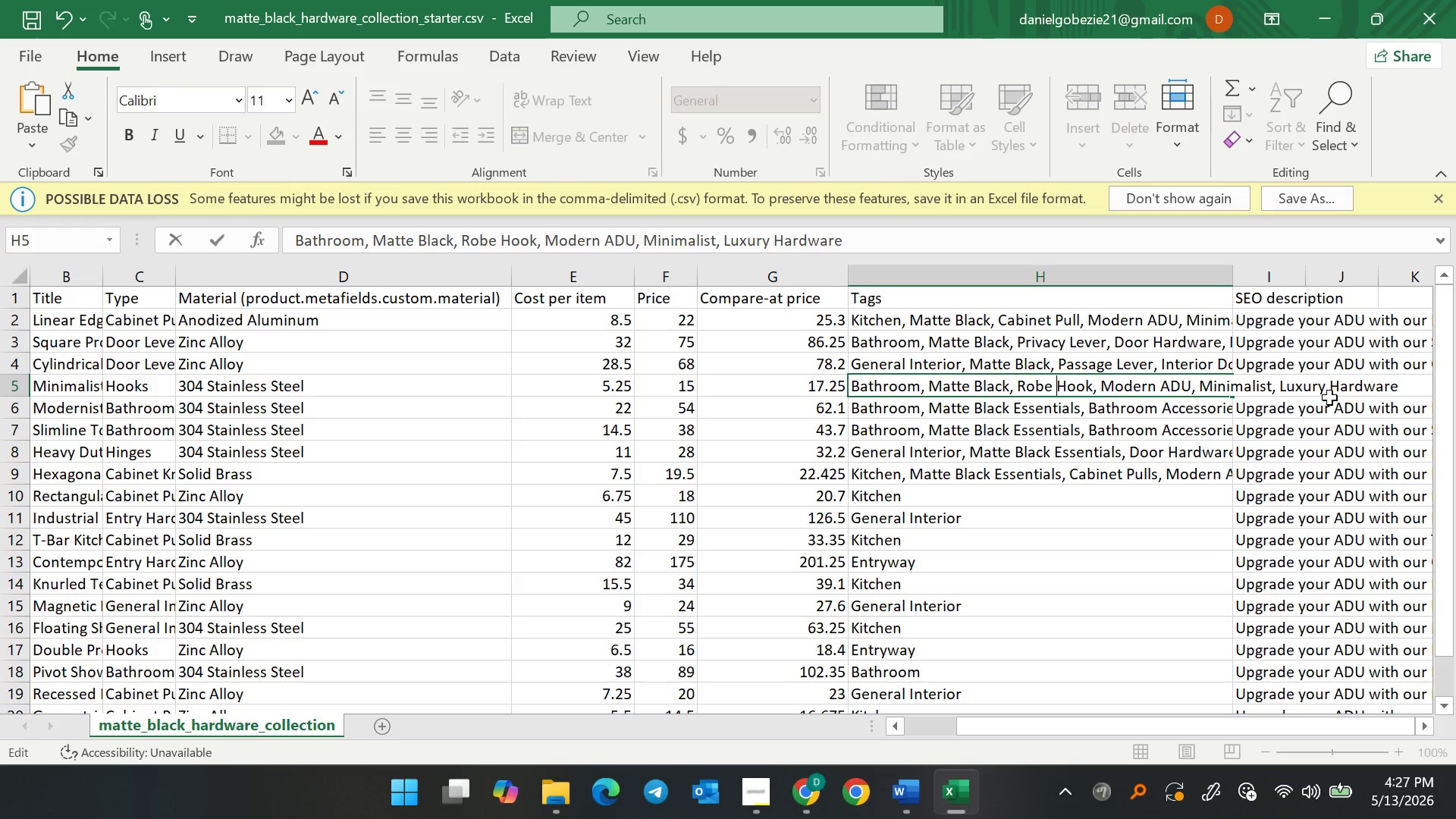 
wait(7.26)
 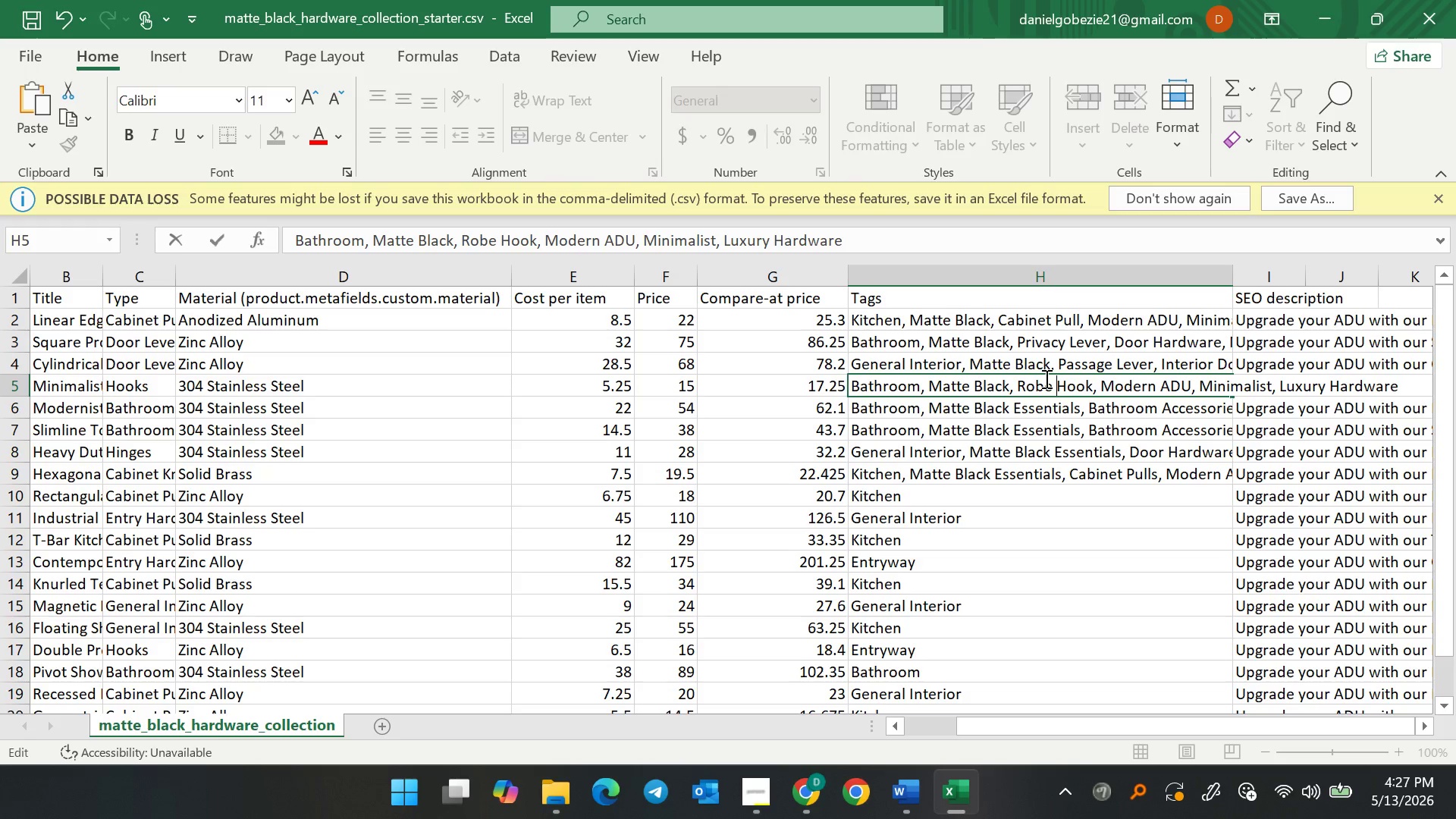 
left_click([1109, 382])
 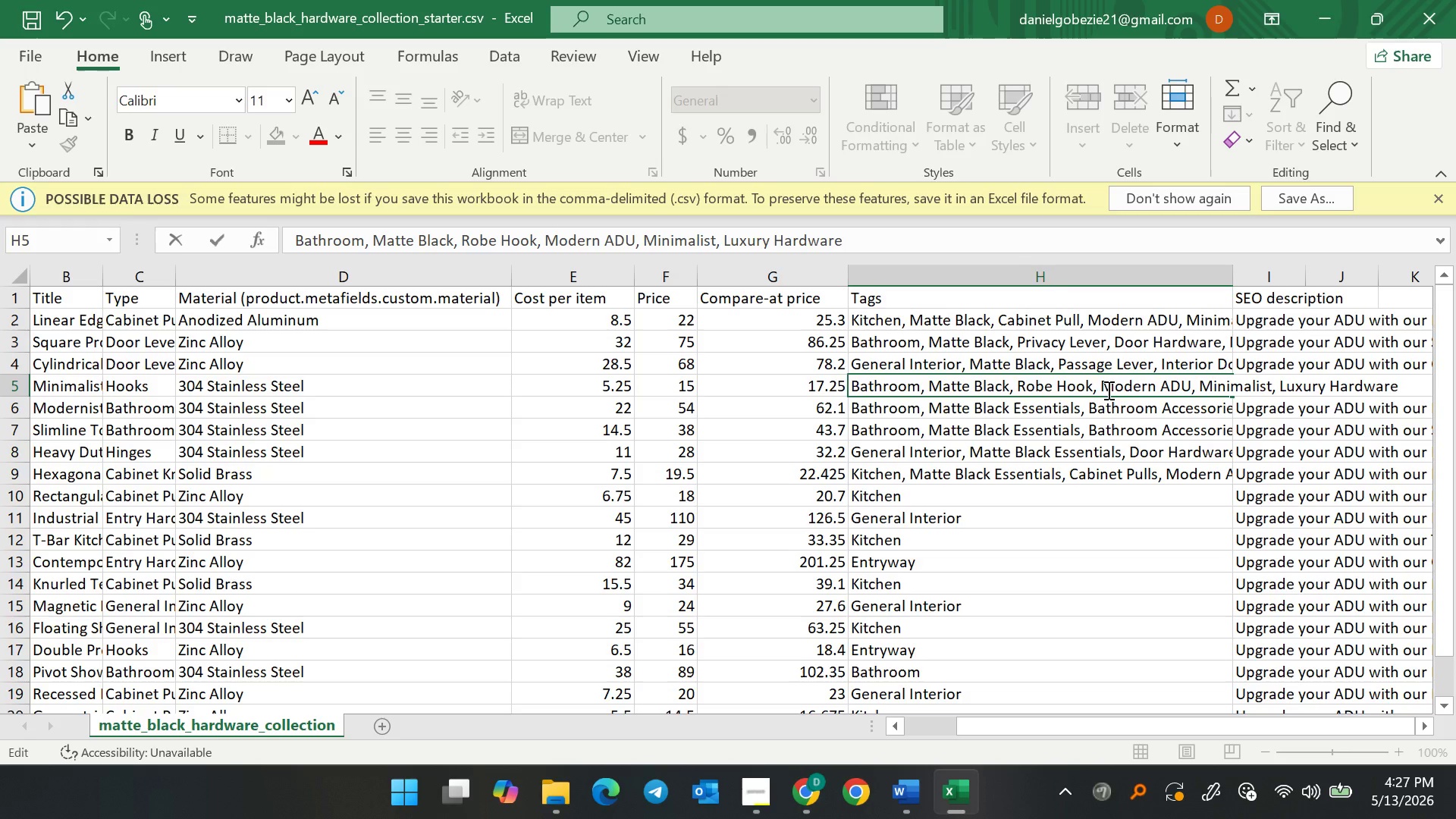 
left_click([1102, 384])
 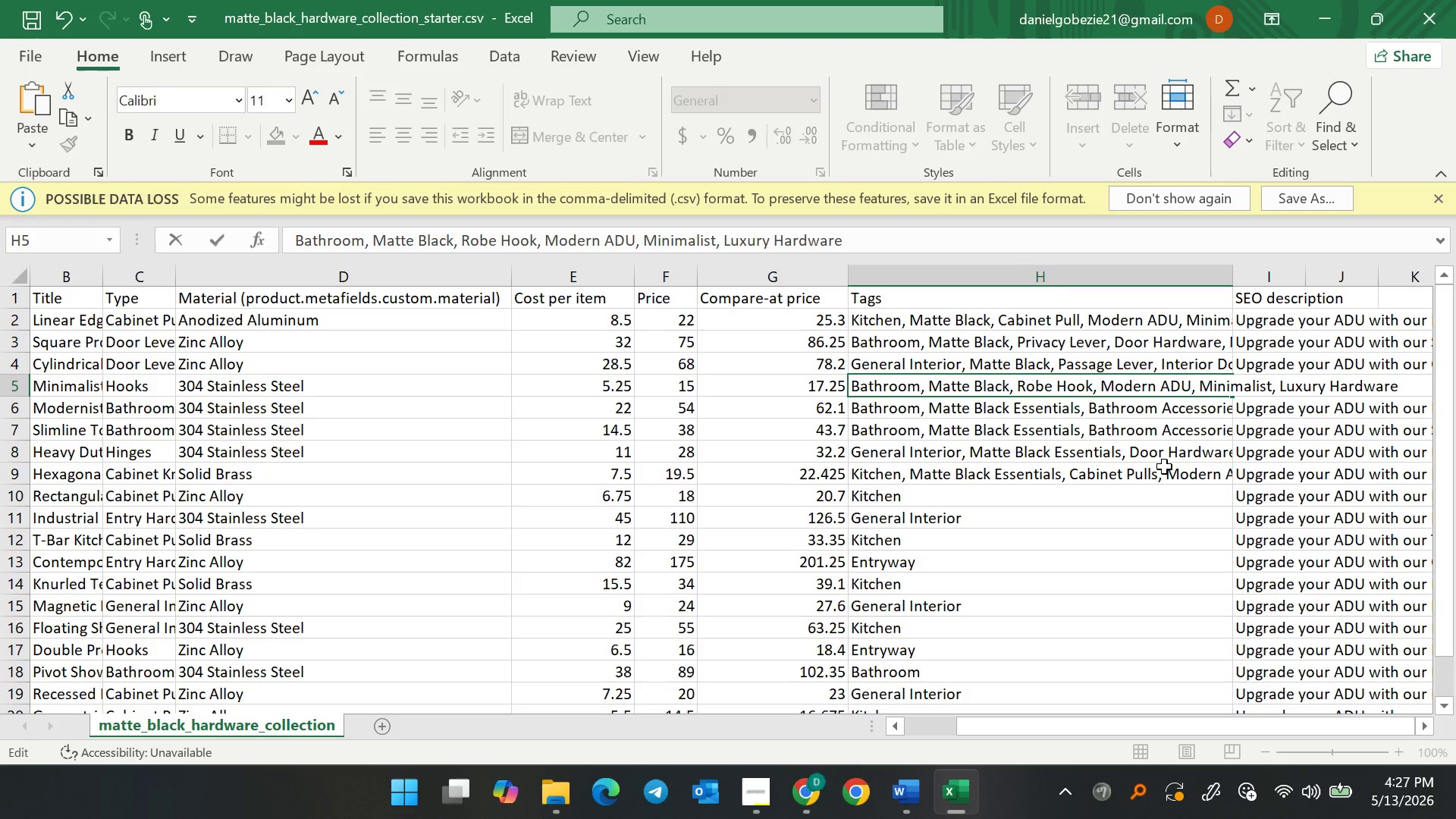 
wait(5.2)
 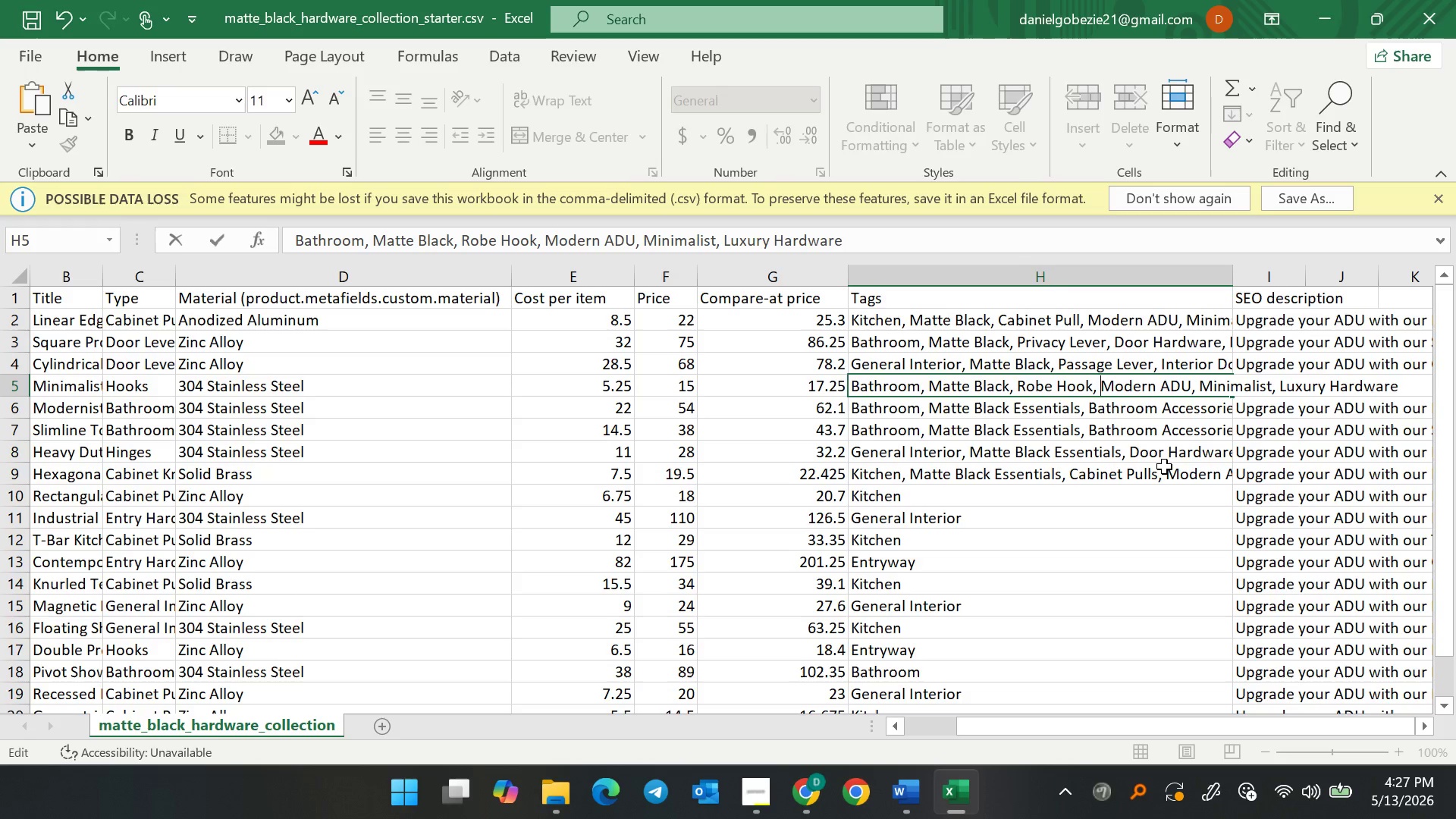 
type(Entryway, )
 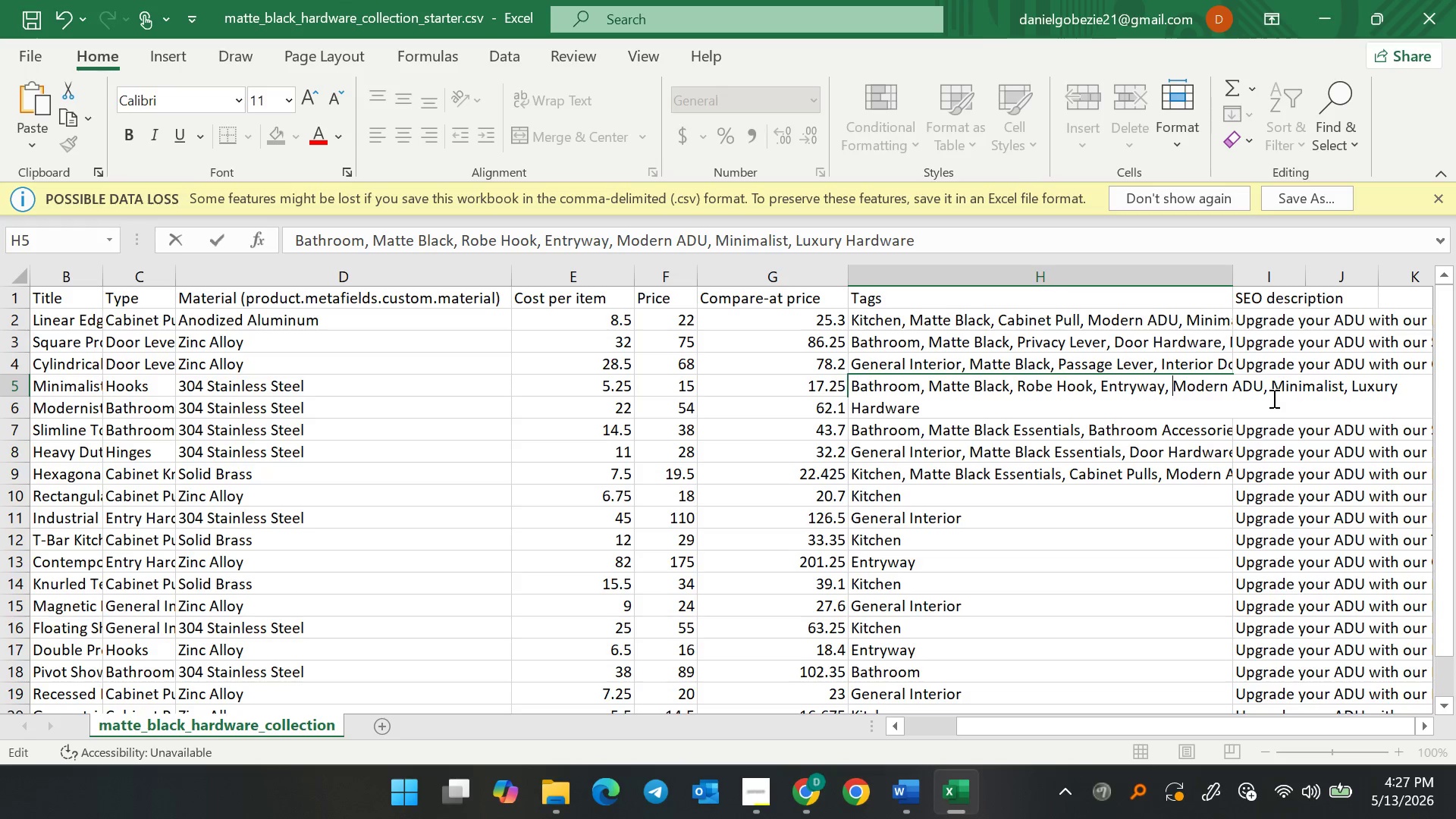 
wait(9.34)
 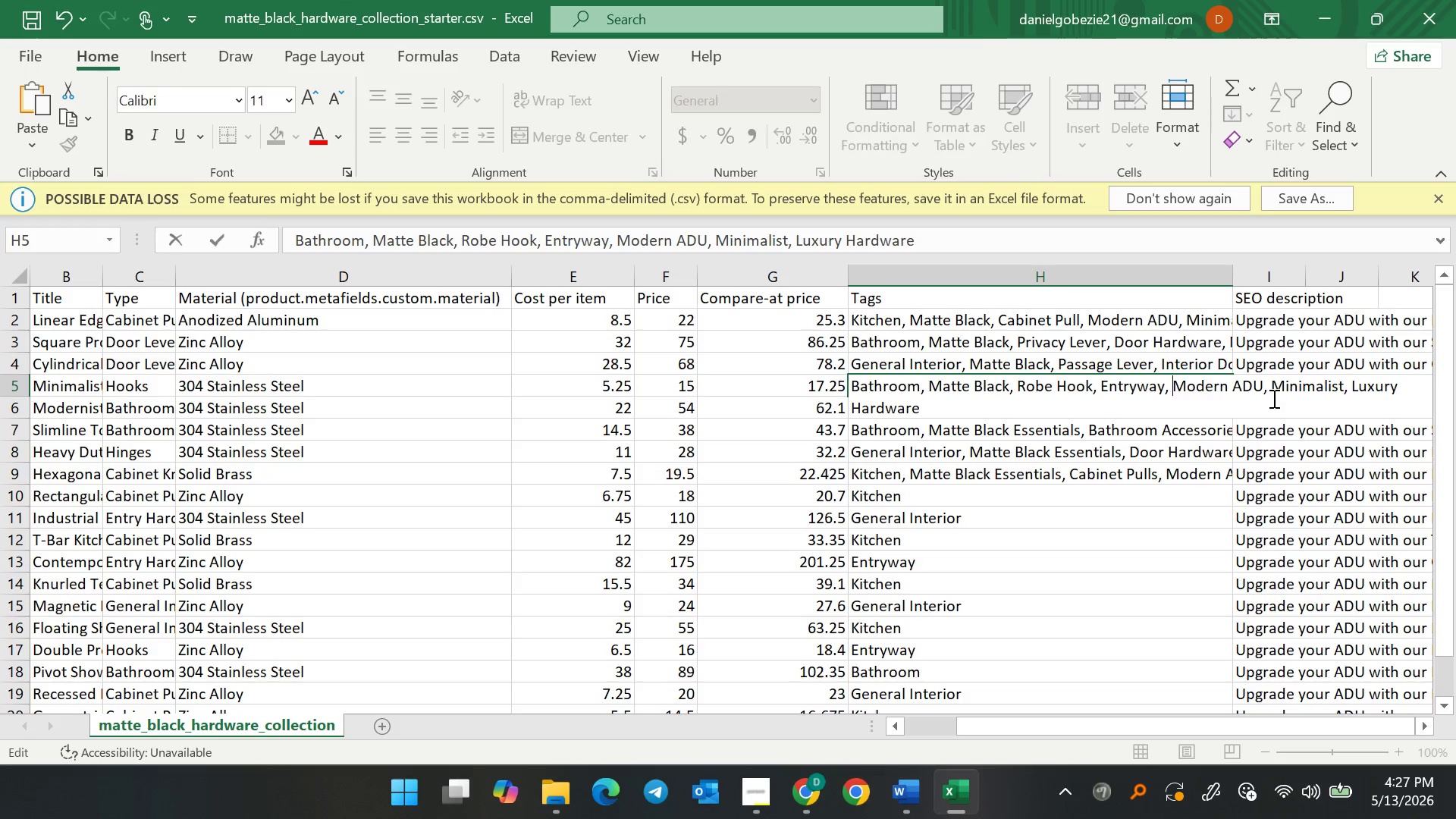 
type(Wall Hook, )
 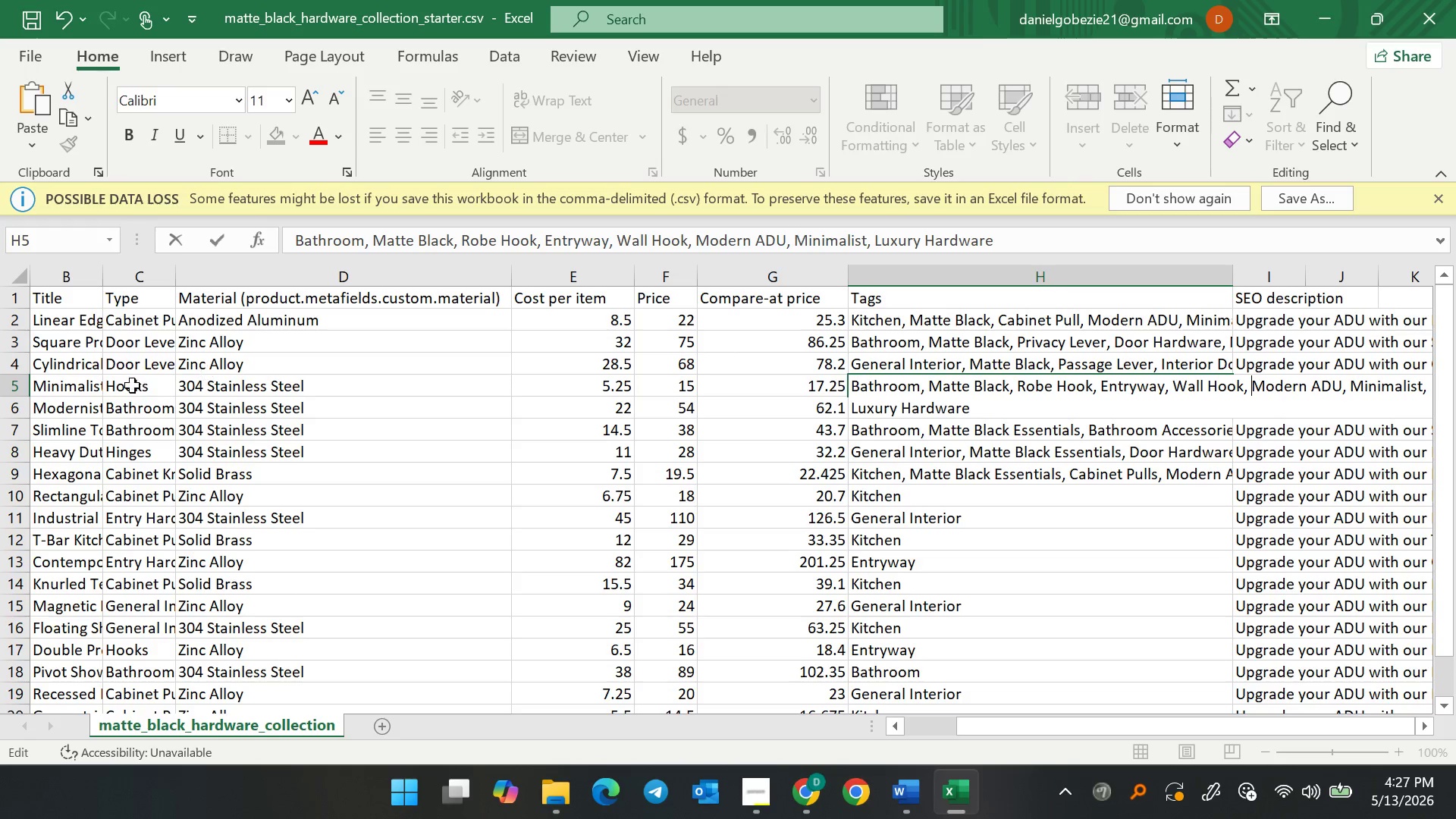 
double_click([86, 386])
 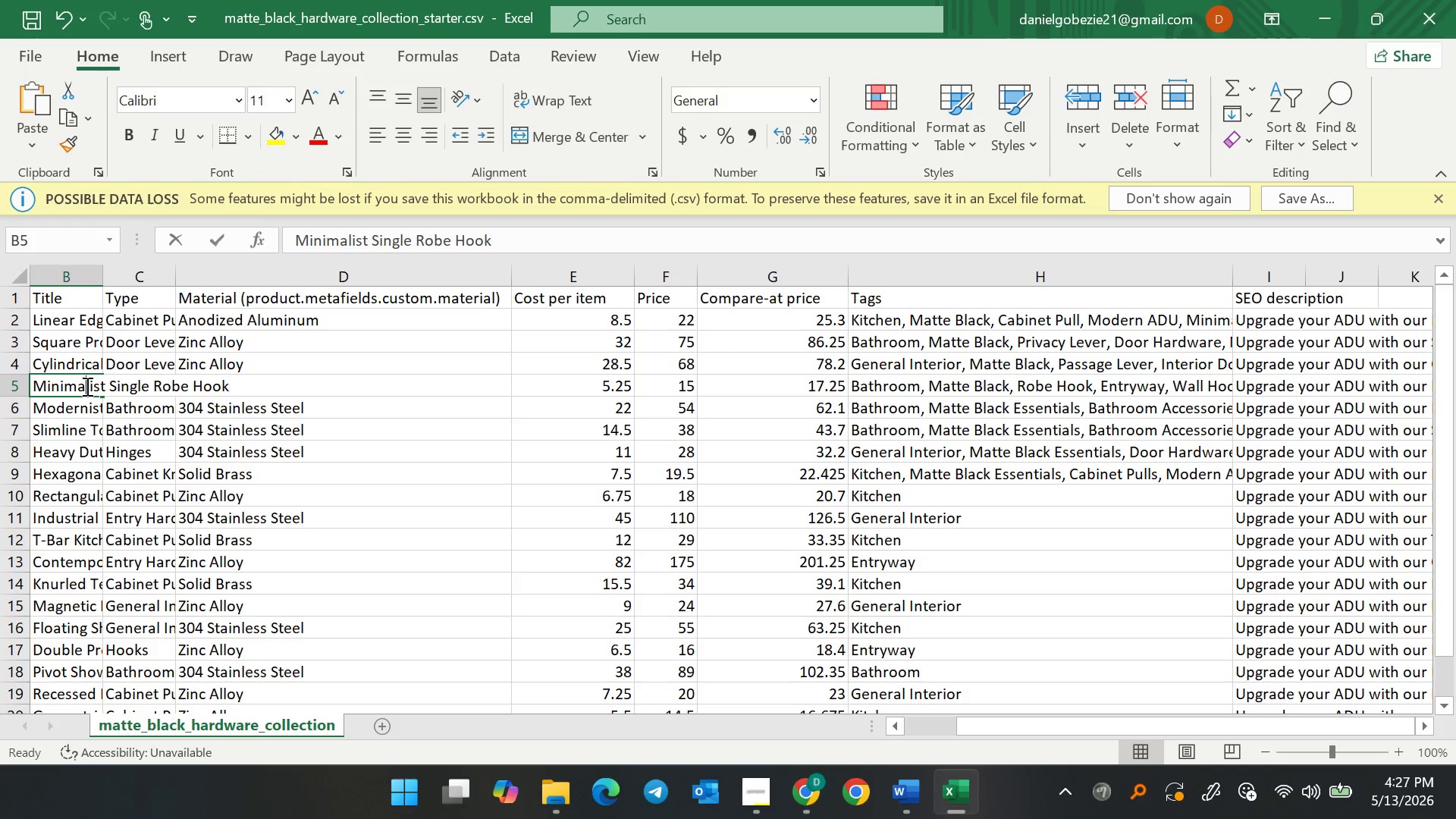 
triple_click([86, 386])
 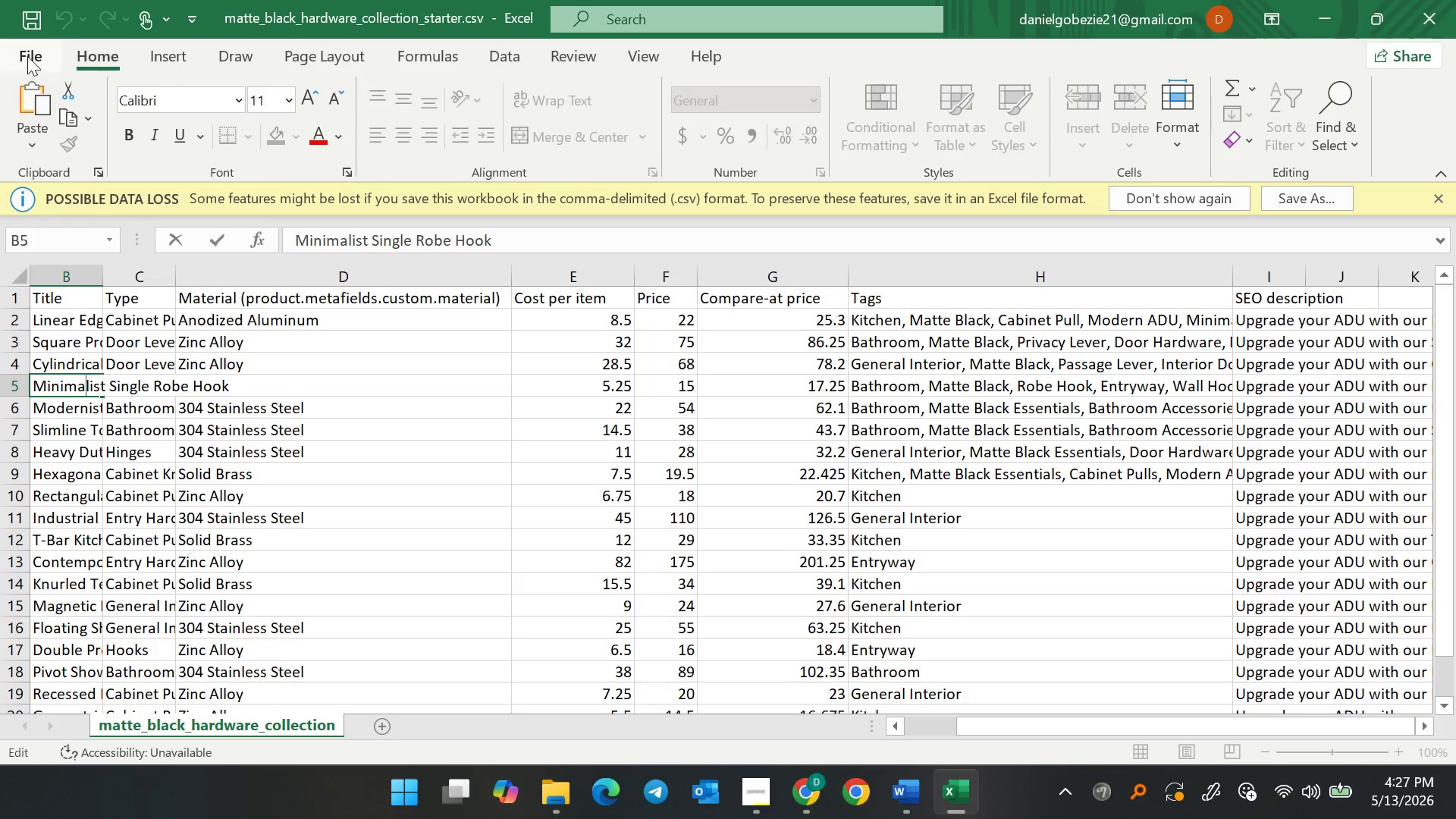 
left_click([20, 14])
 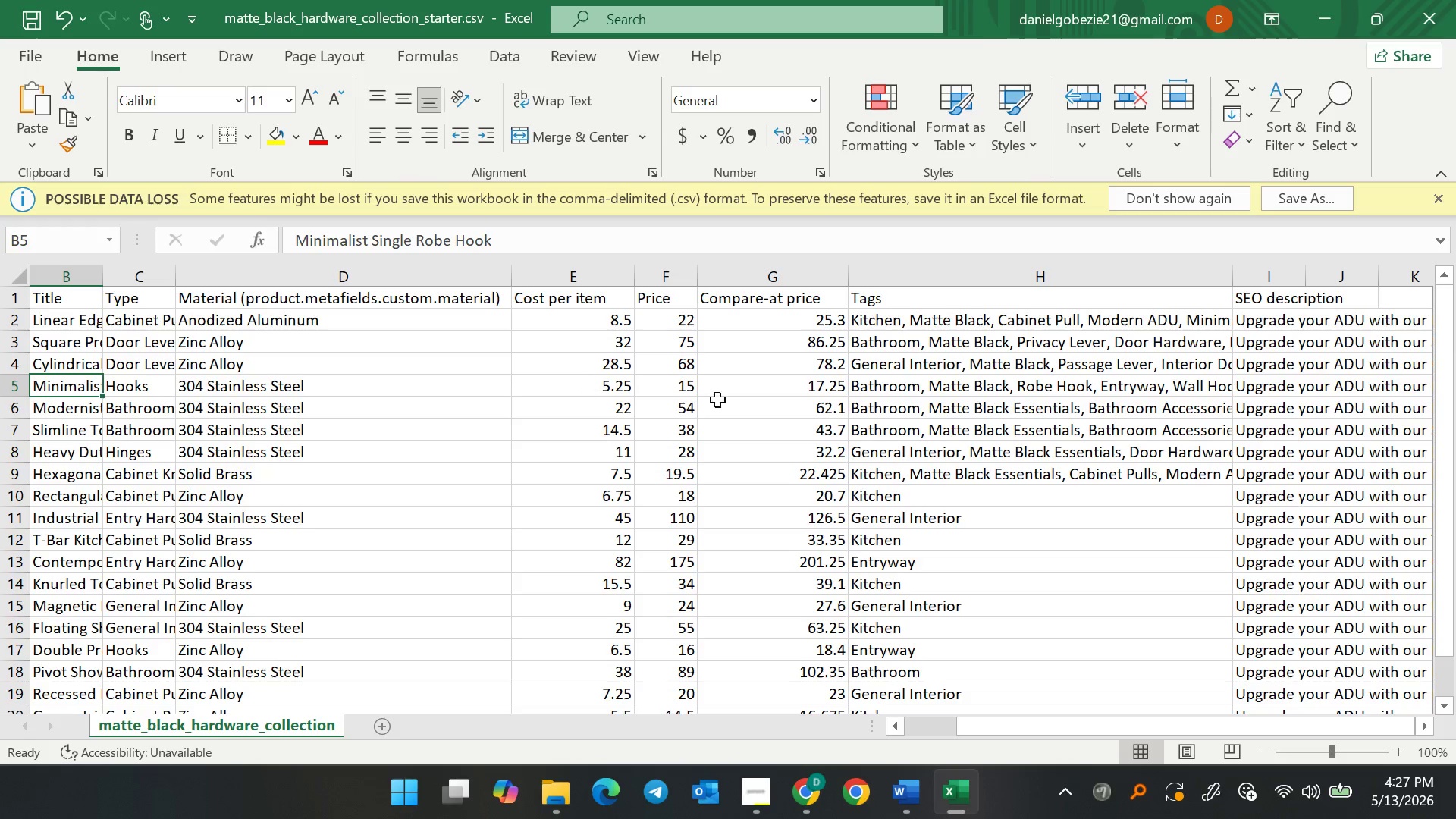 
double_click([918, 384])
 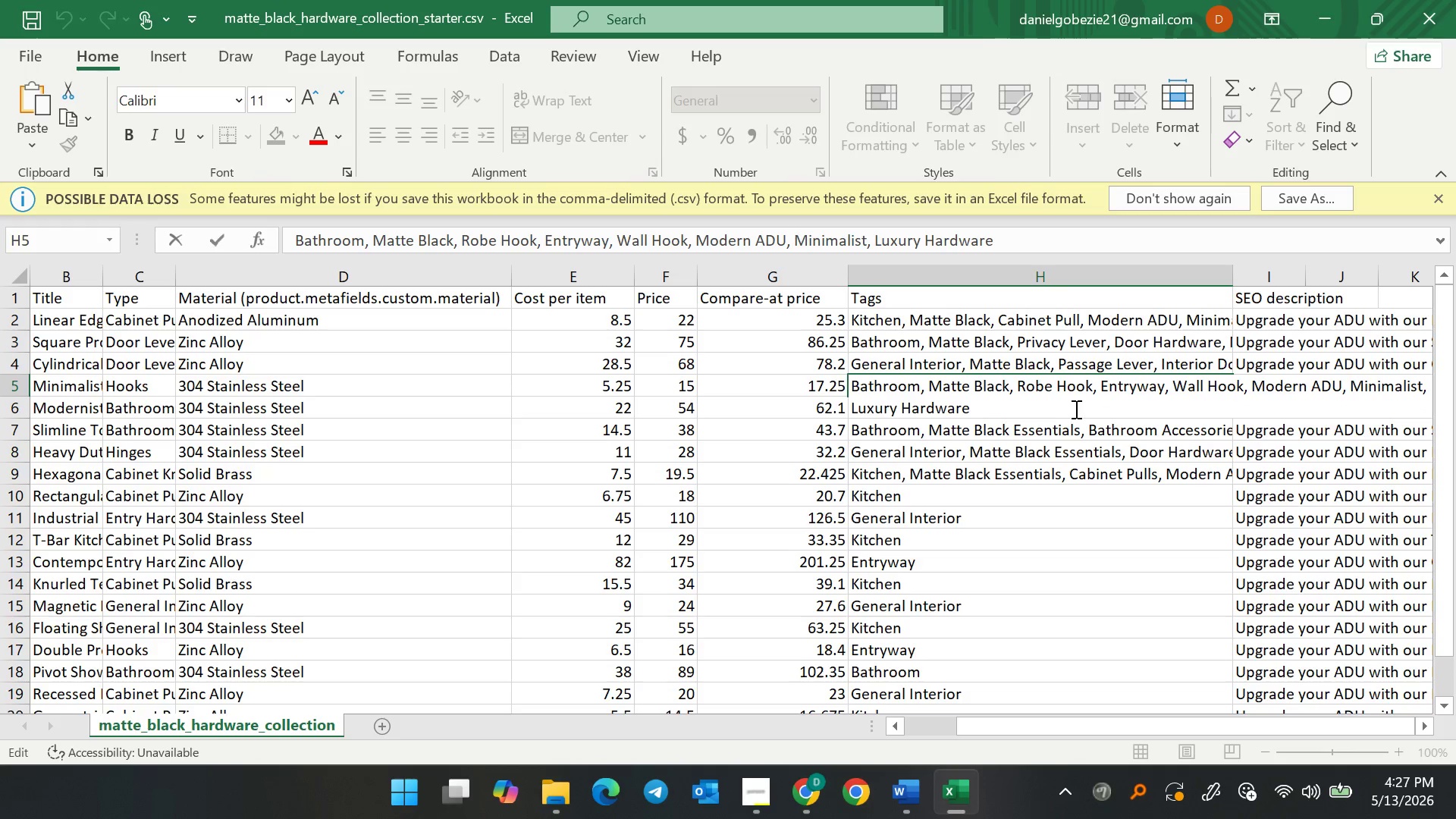 
left_click([1068, 409])
 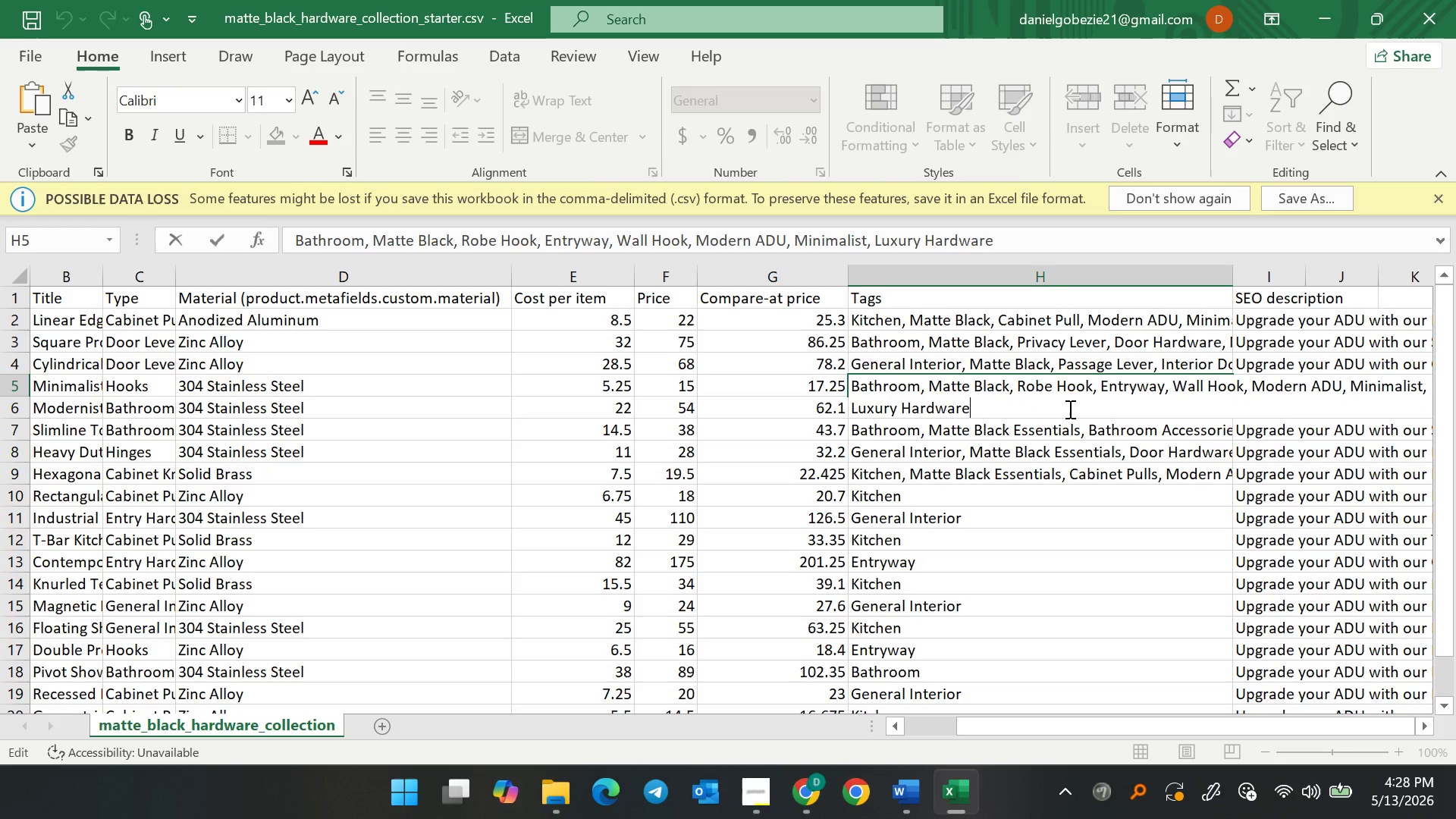 
left_click_drag(start_coordinate=[1059, 409], to_coordinate=[904, 406])
 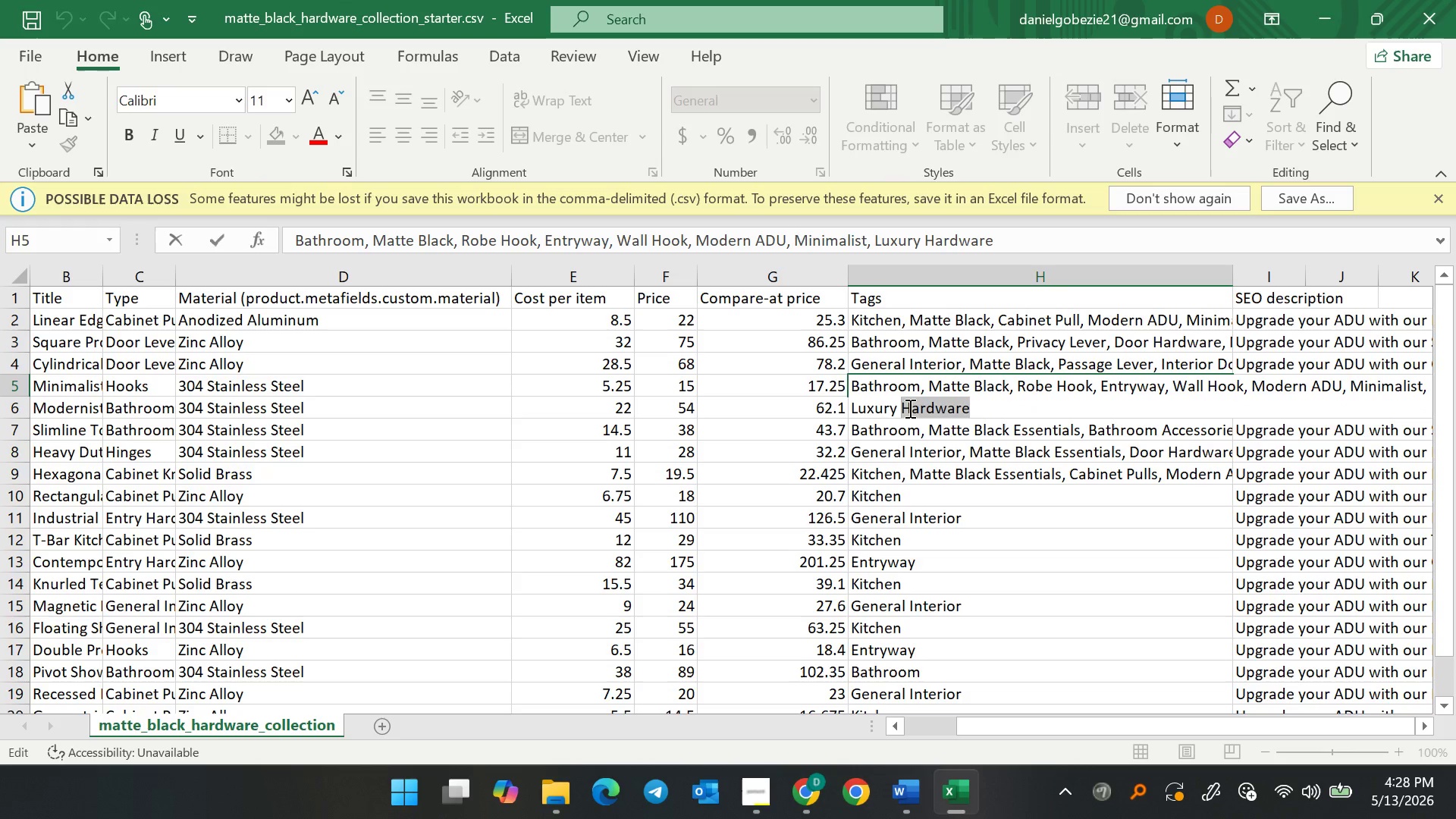 
type(Interior)
 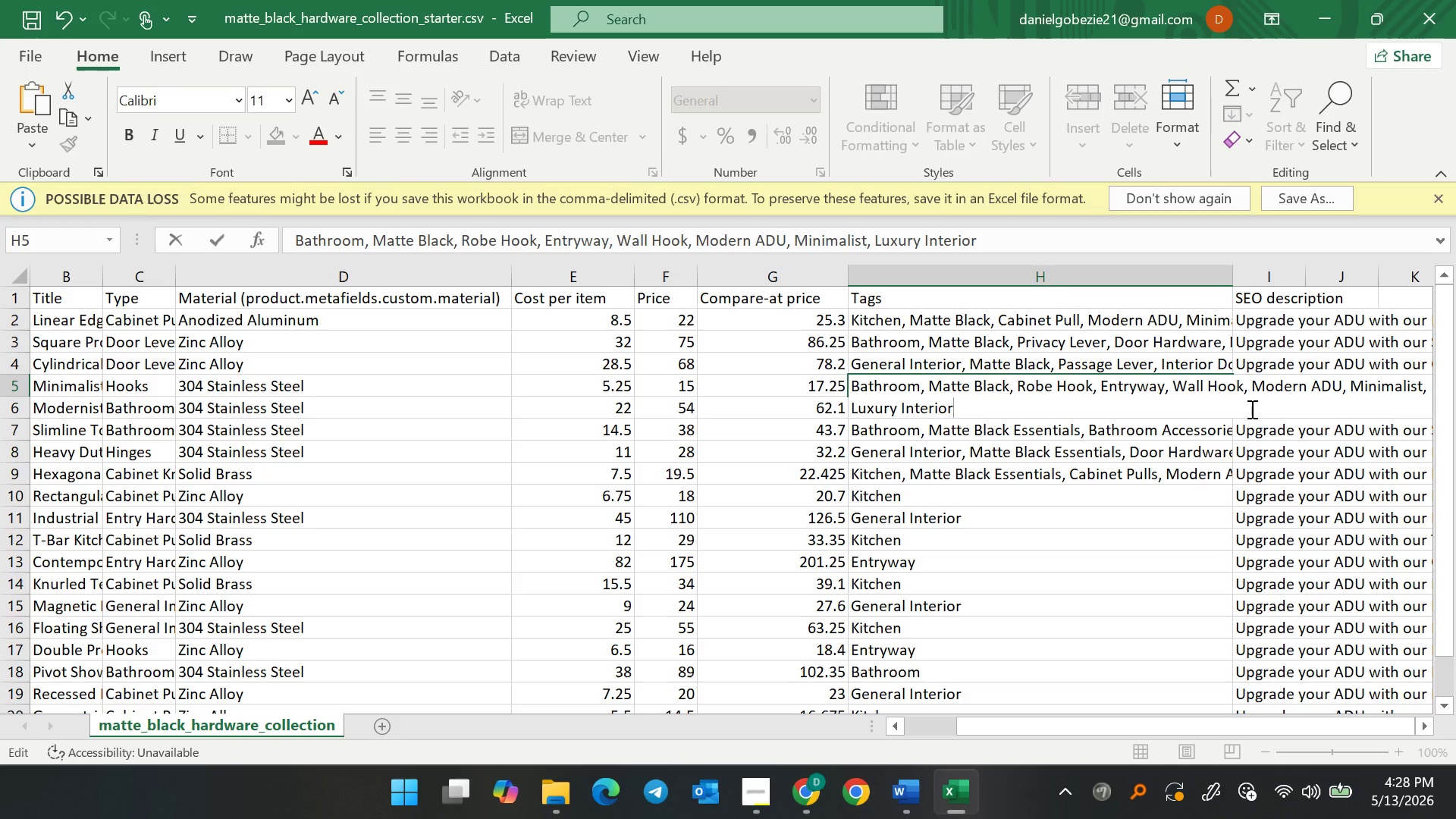 
wait(5.42)
 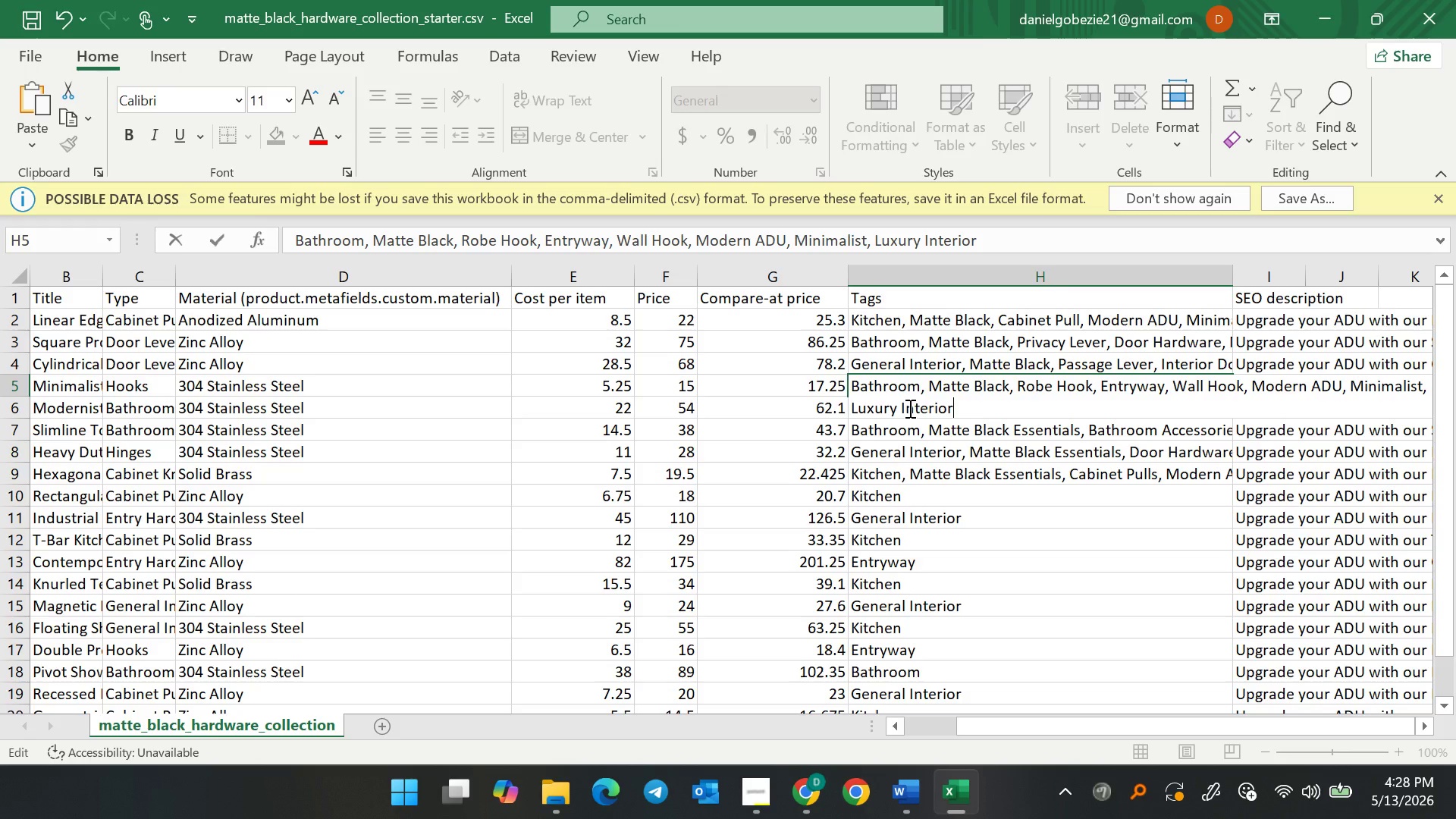 
left_click([1250, 409])
 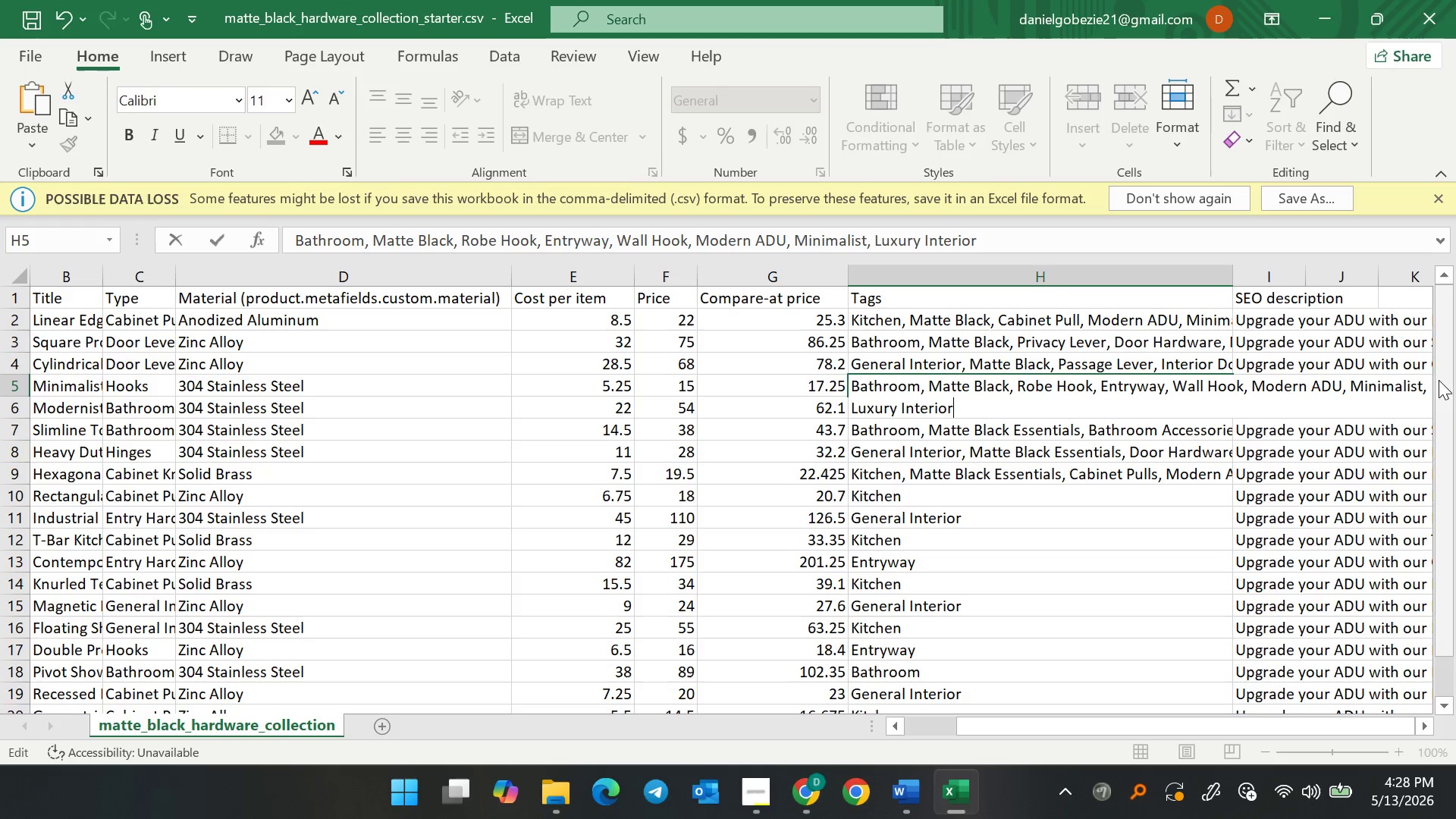 
left_click([1427, 385])
 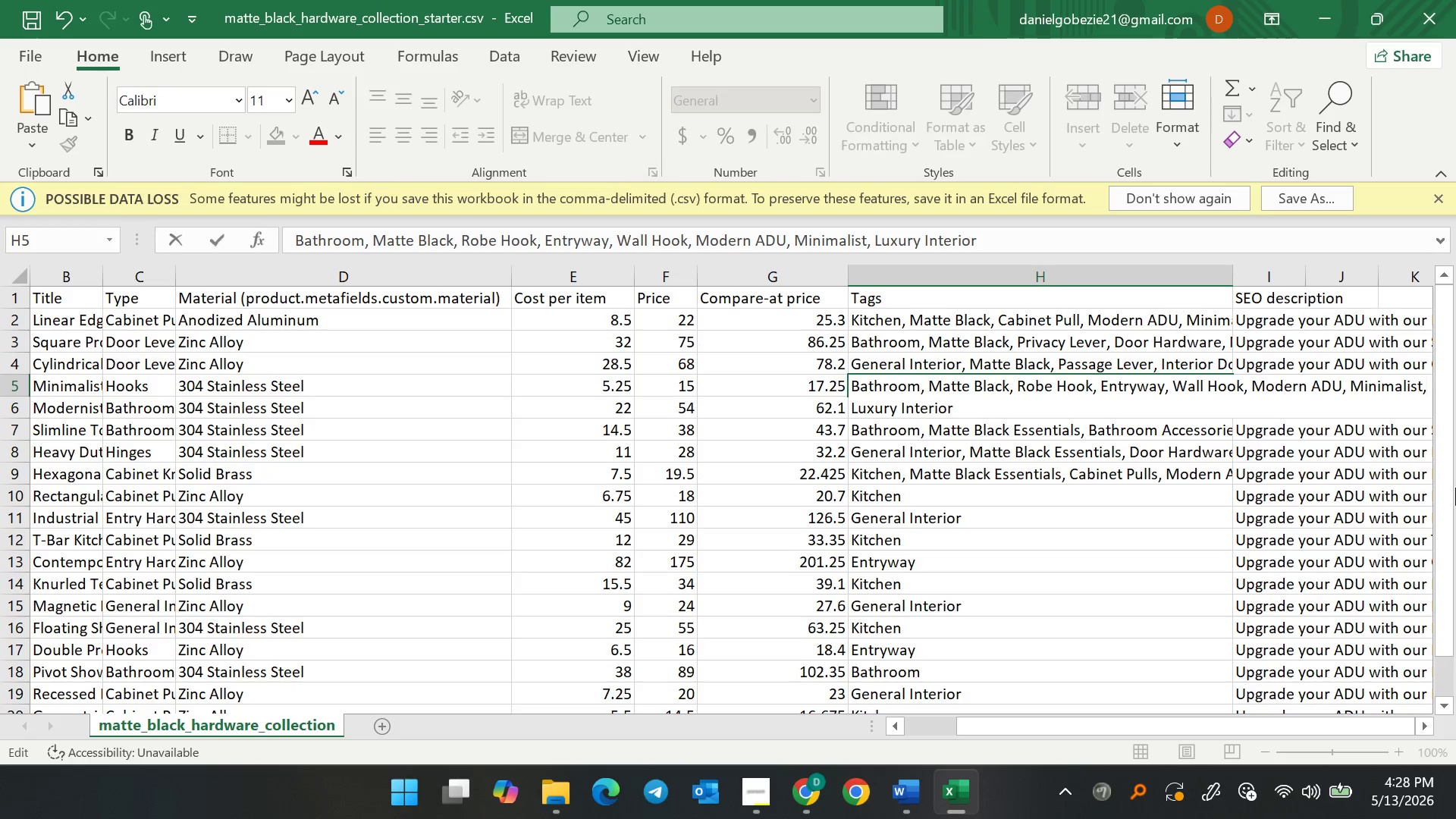 
type( Contemporary,)
 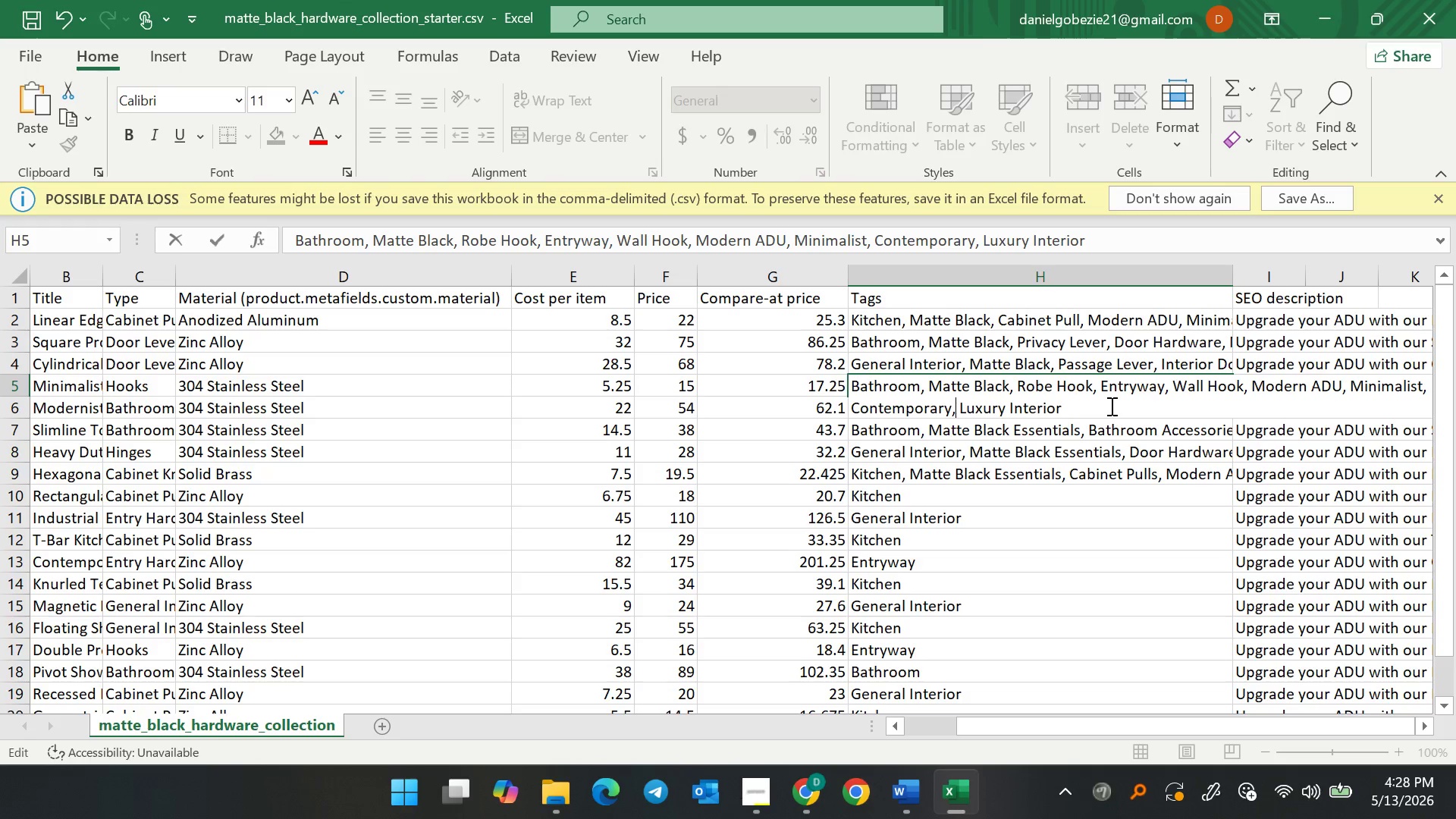 
wait(14.59)
 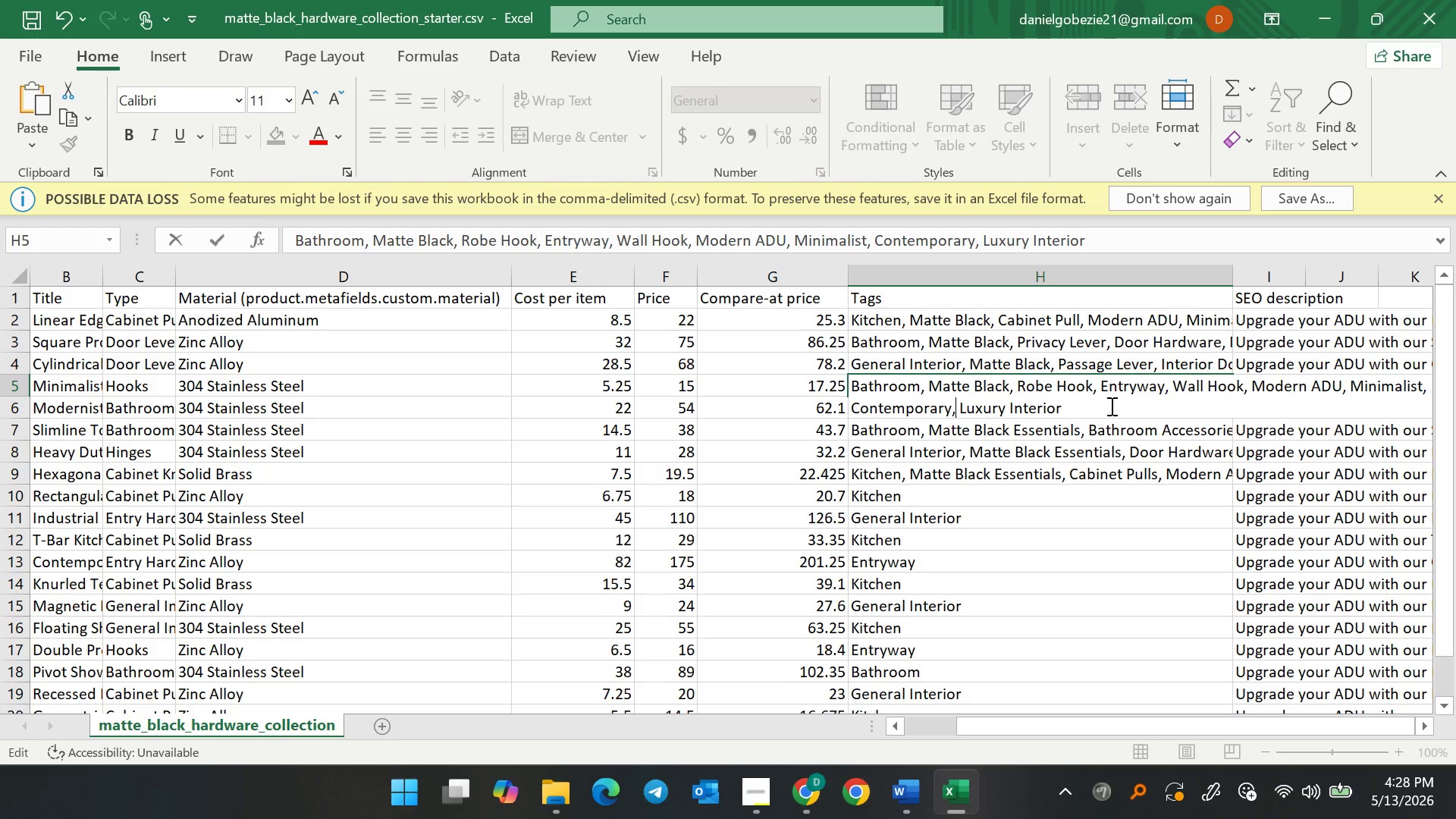 
left_click([1110, 406])
 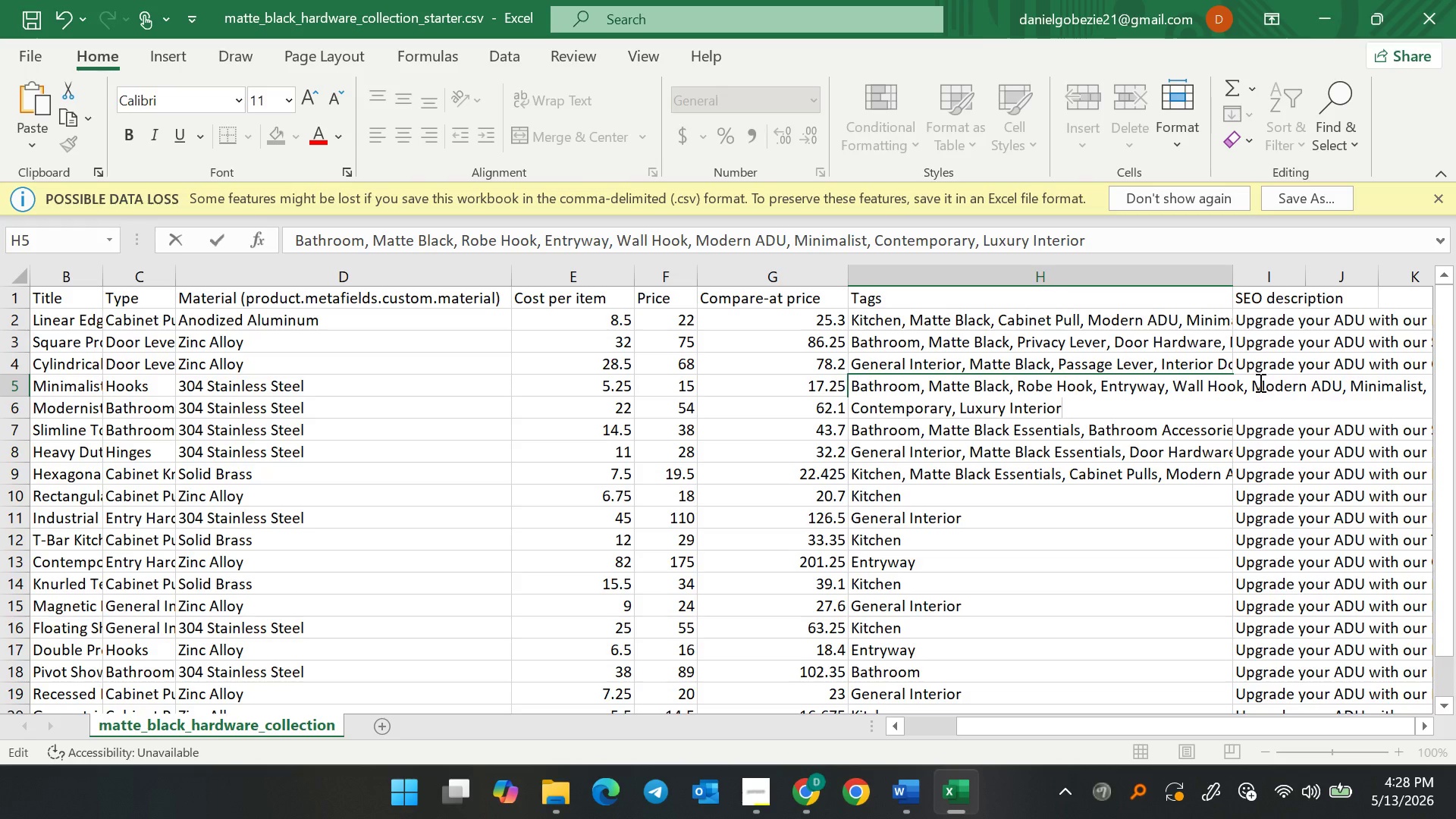 
wait(5.55)
 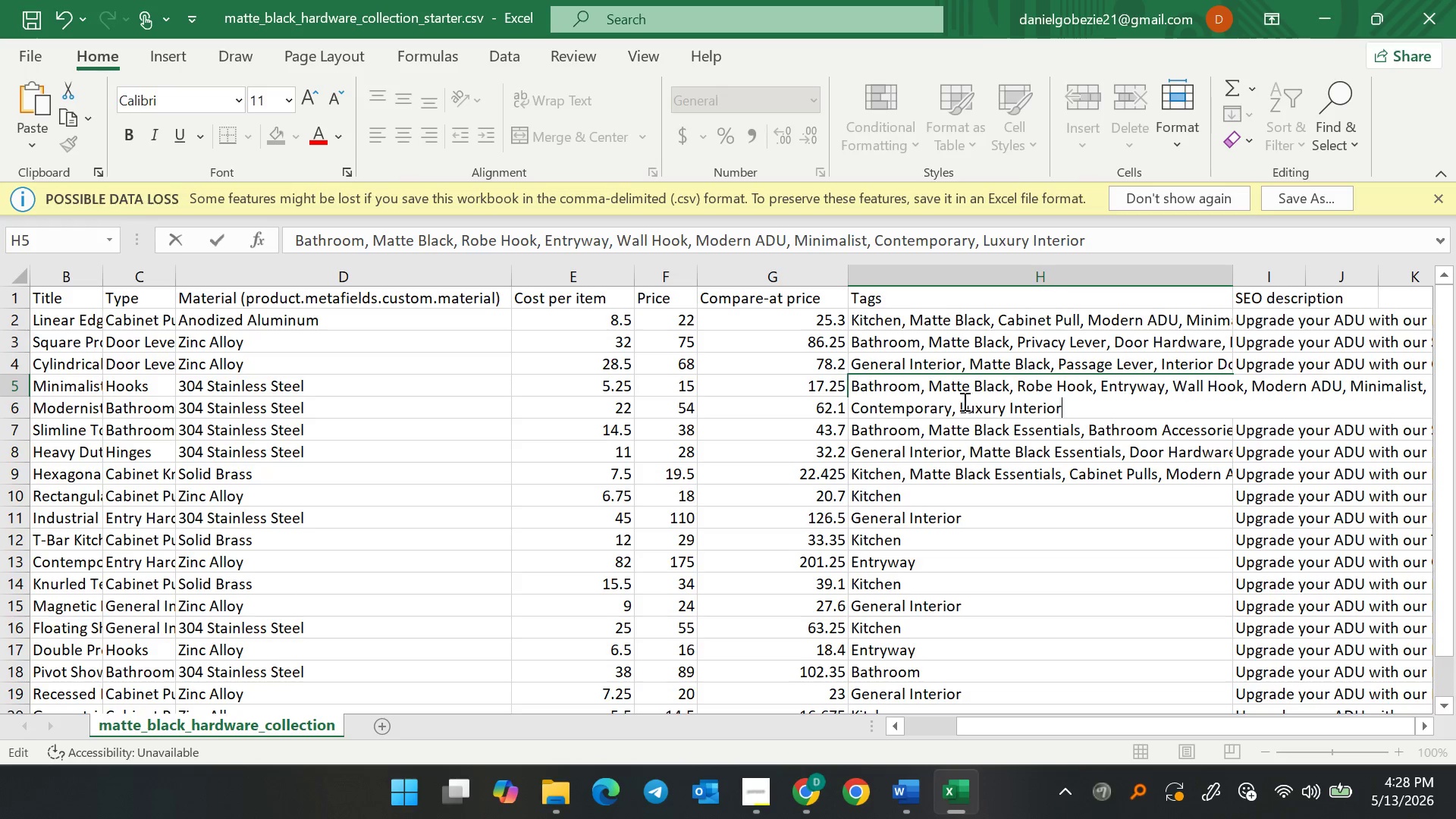 
type(Bathroom Accessories, )
 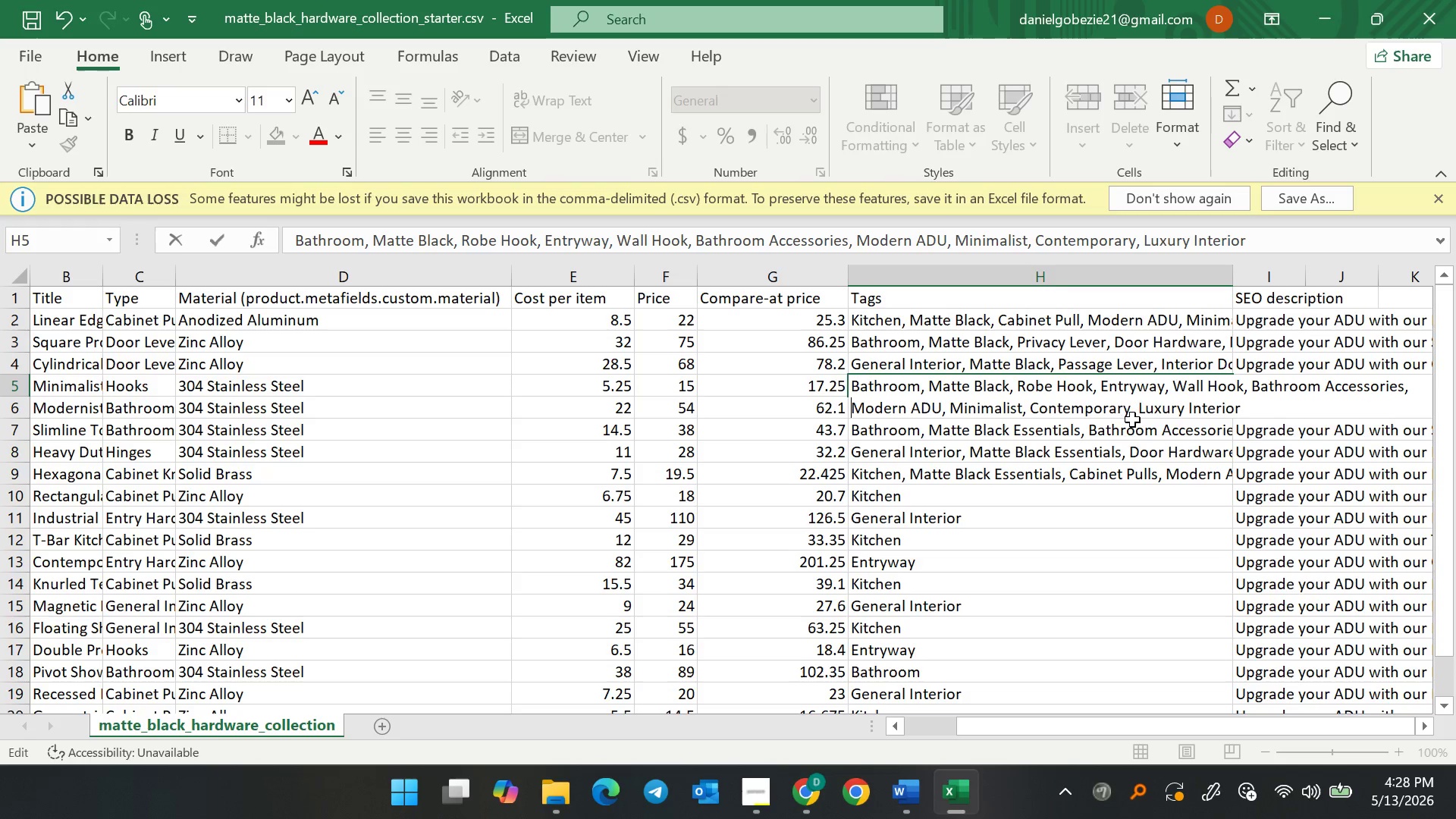 
wait(8.39)
 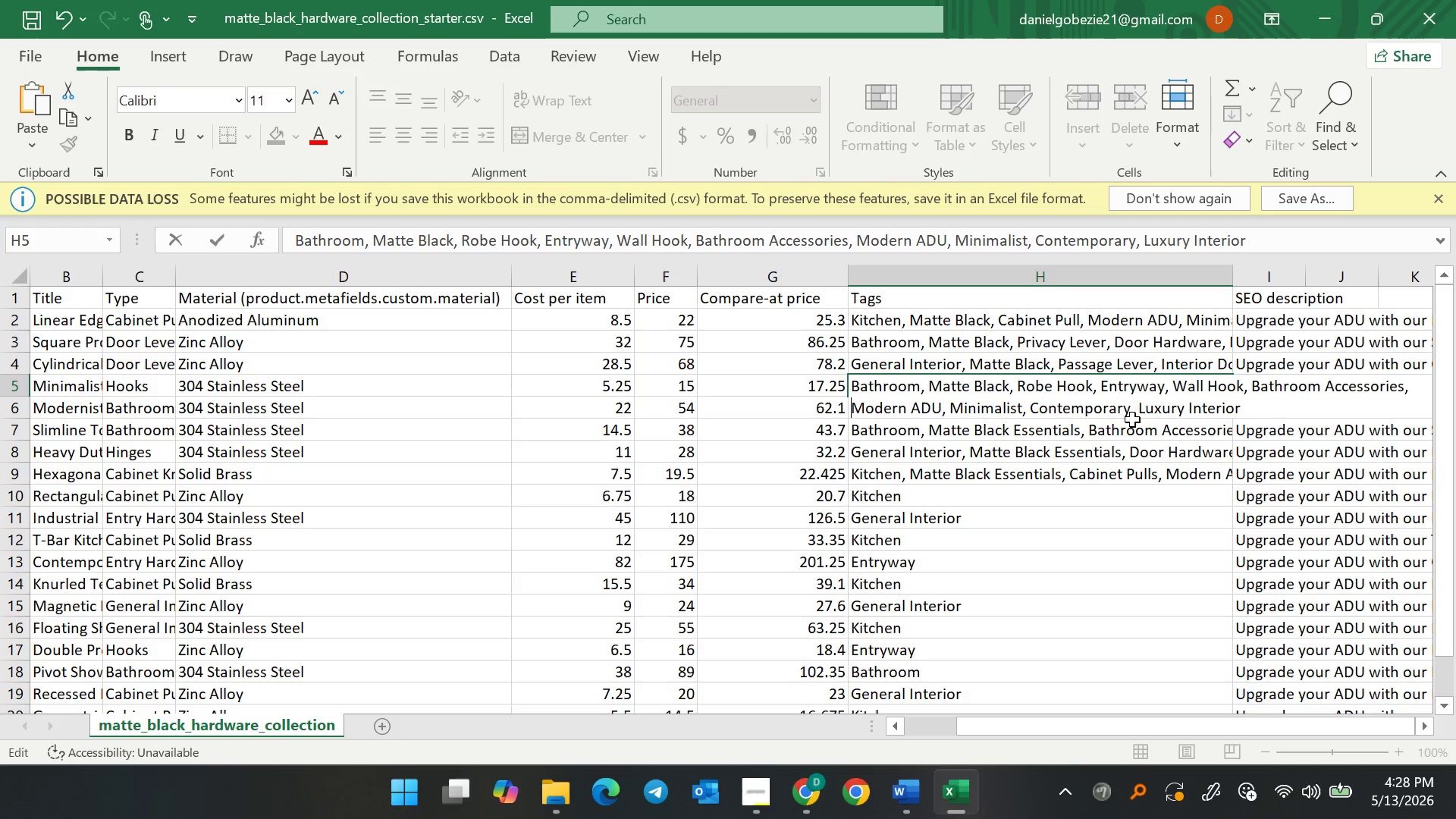 
left_click([1055, 430])
 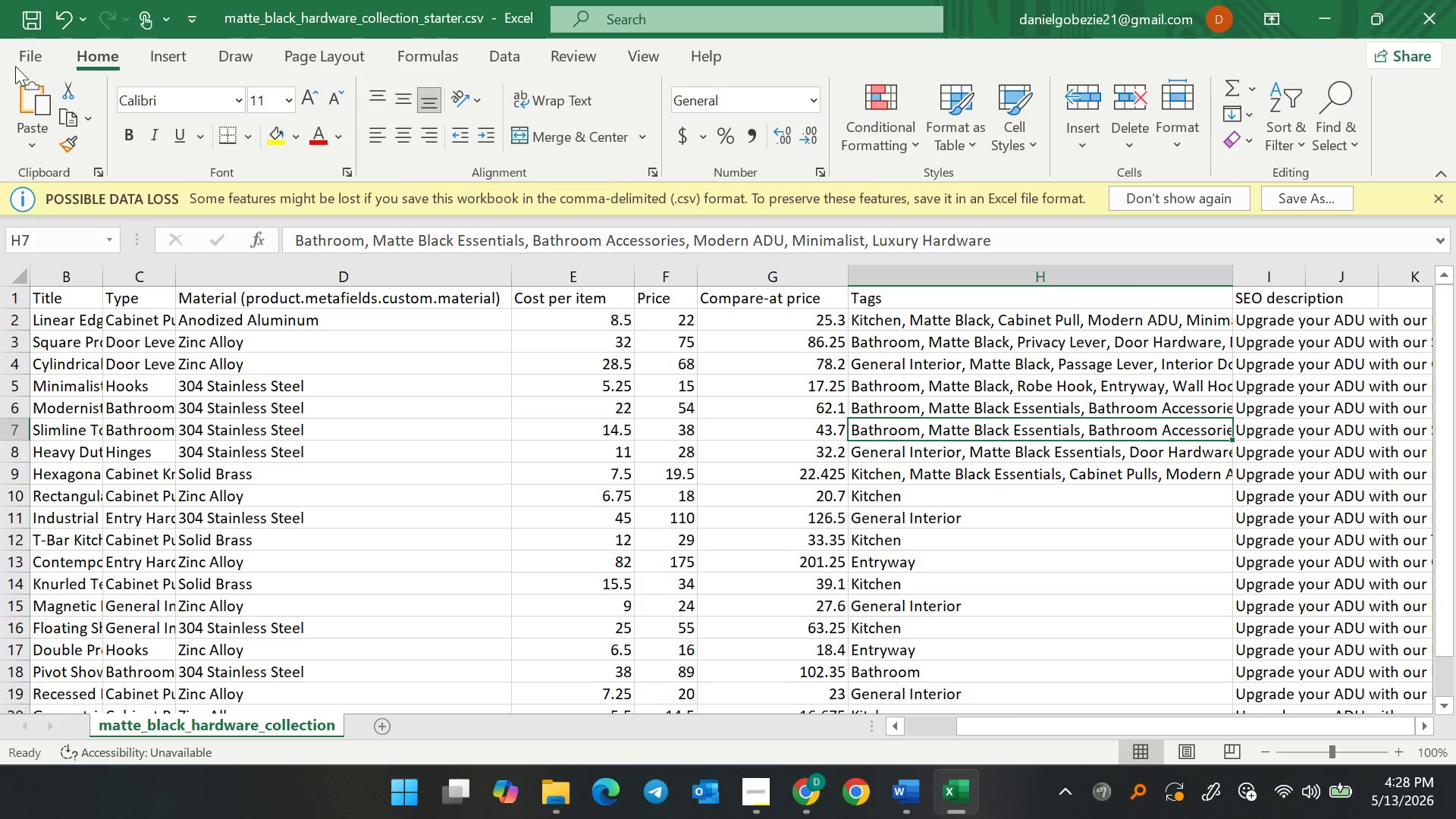 
left_click([33, 20])
 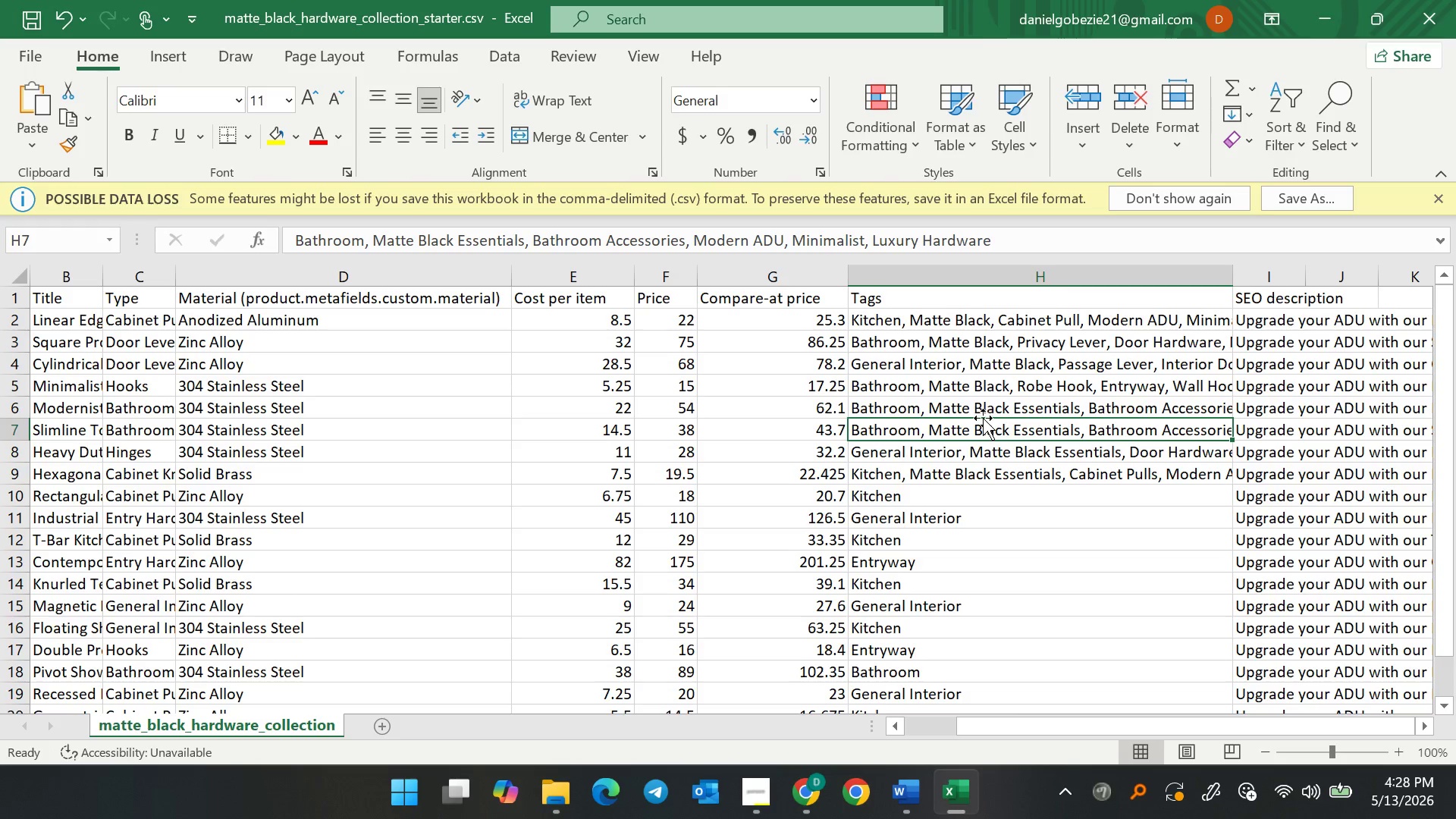 
double_click([983, 413])
 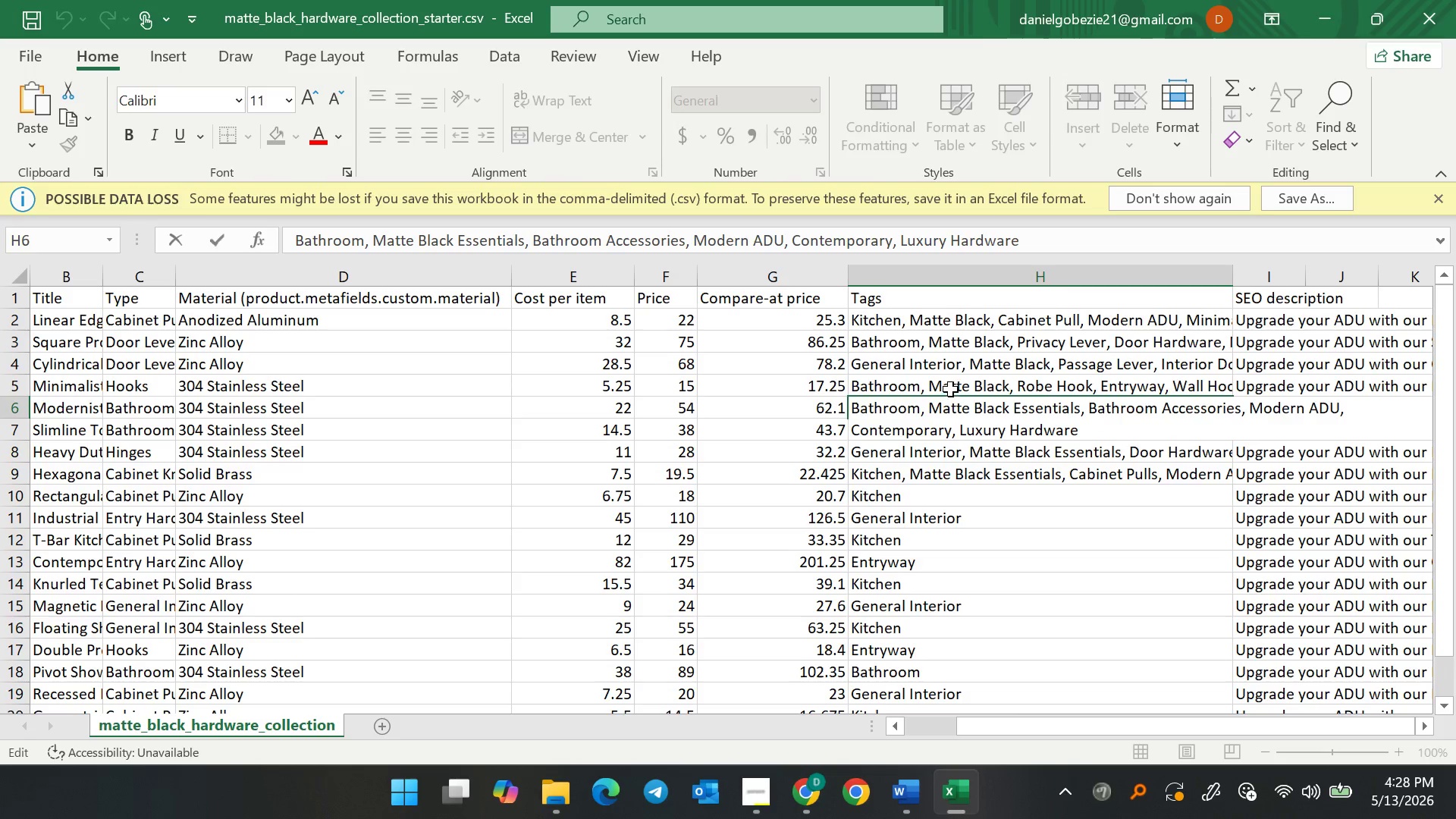 
double_click([950, 389])
 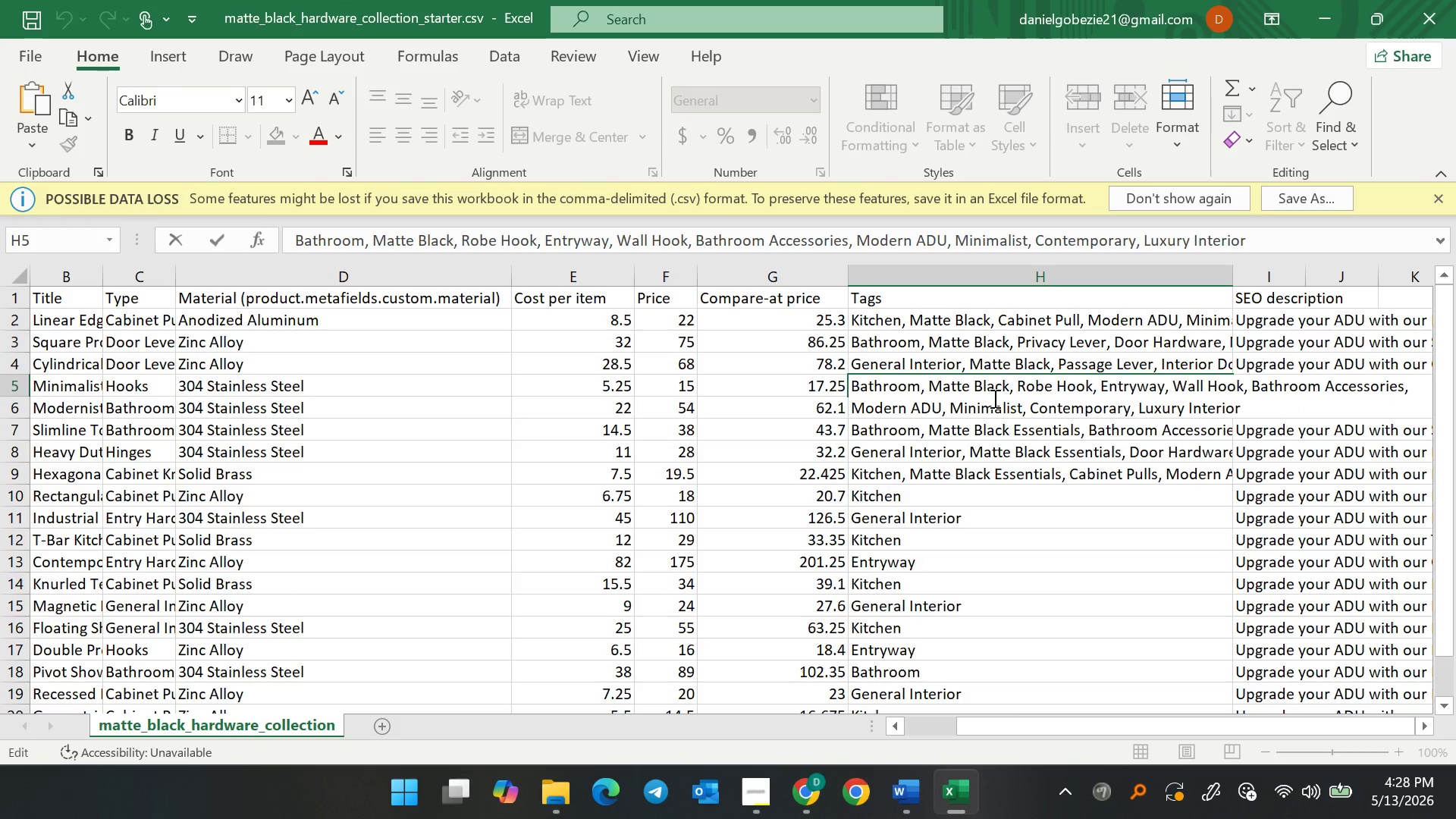 
left_click([1047, 460])
 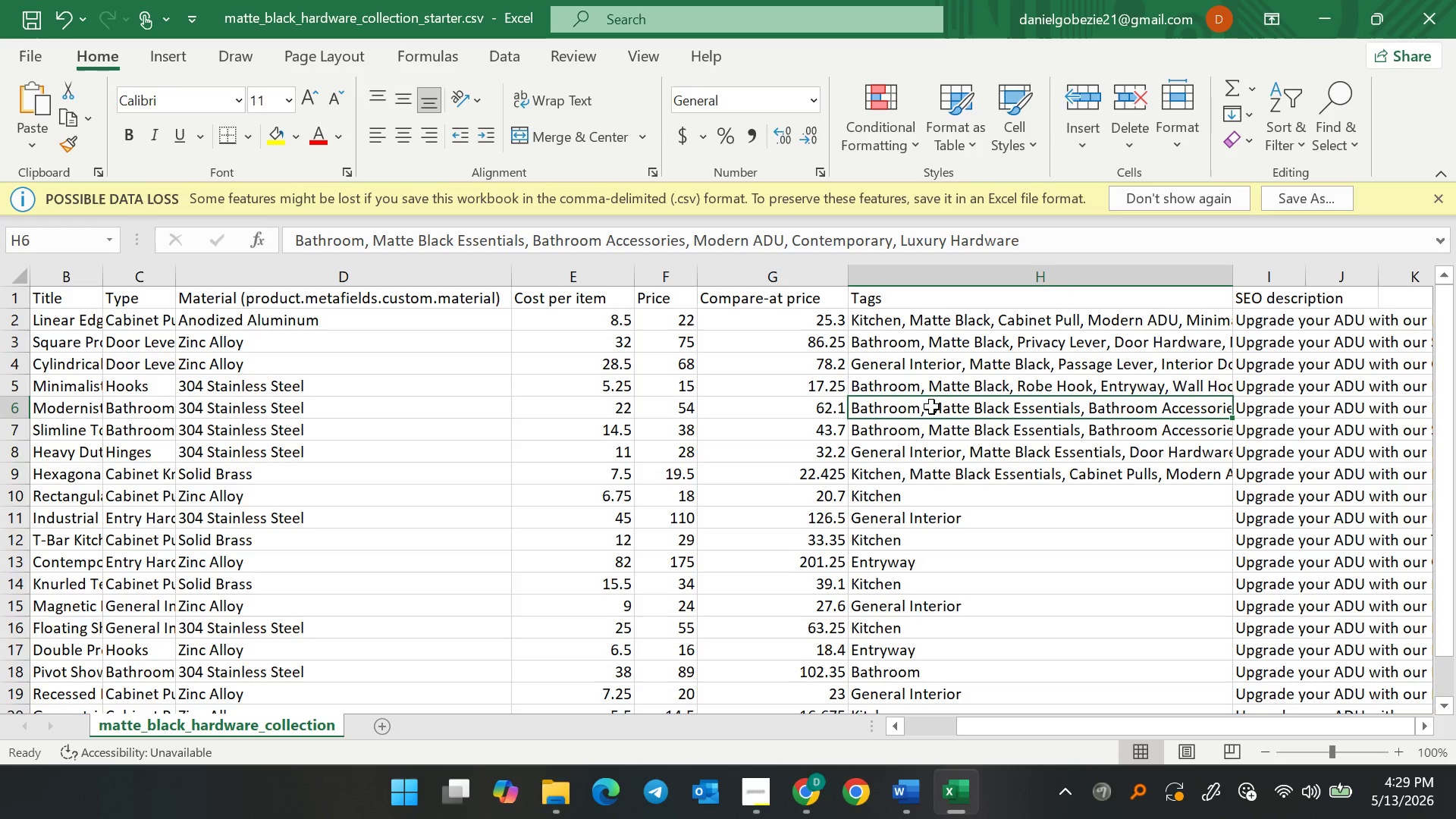 
double_click([931, 406])
 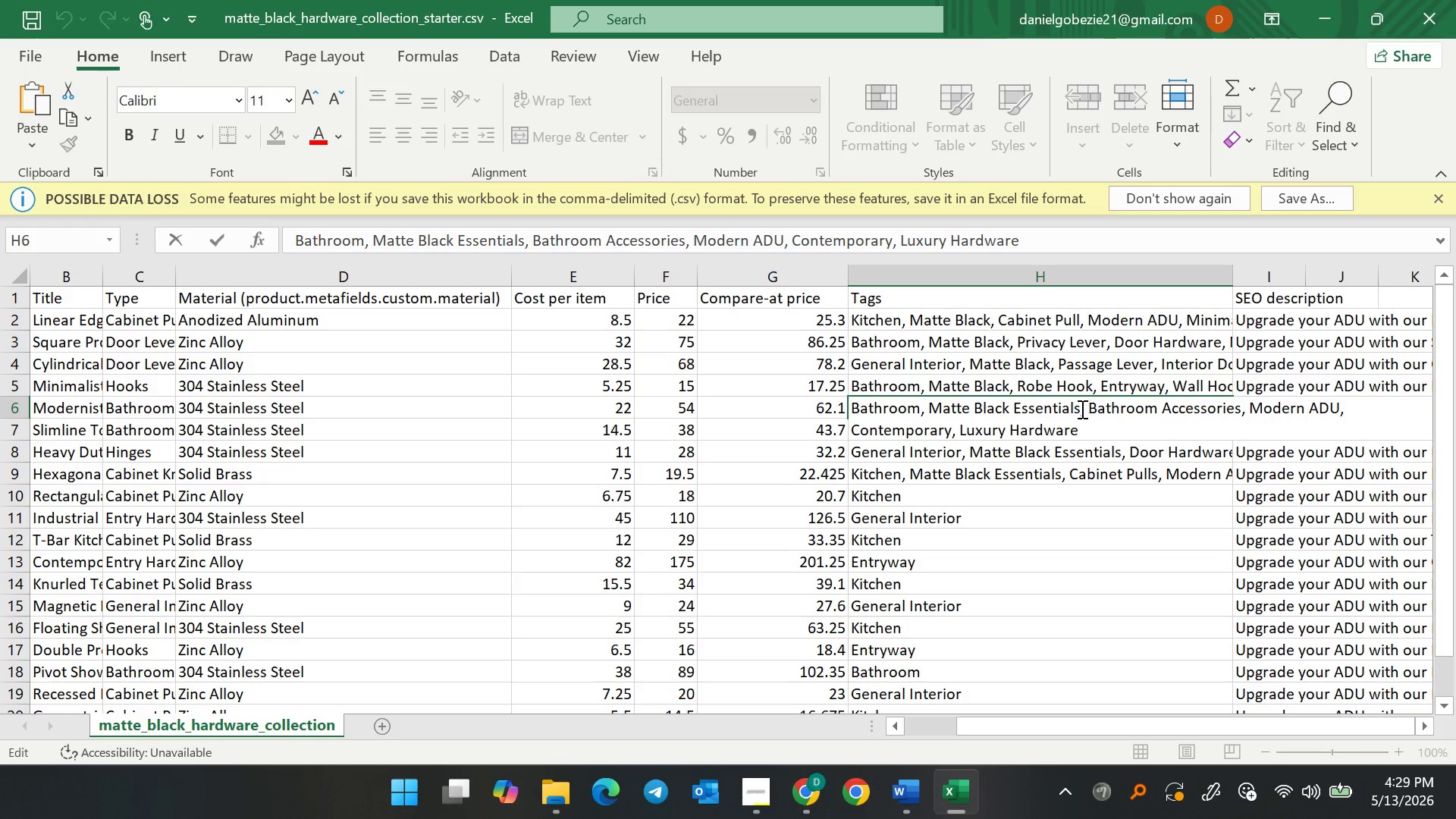 
left_click([1075, 412])
 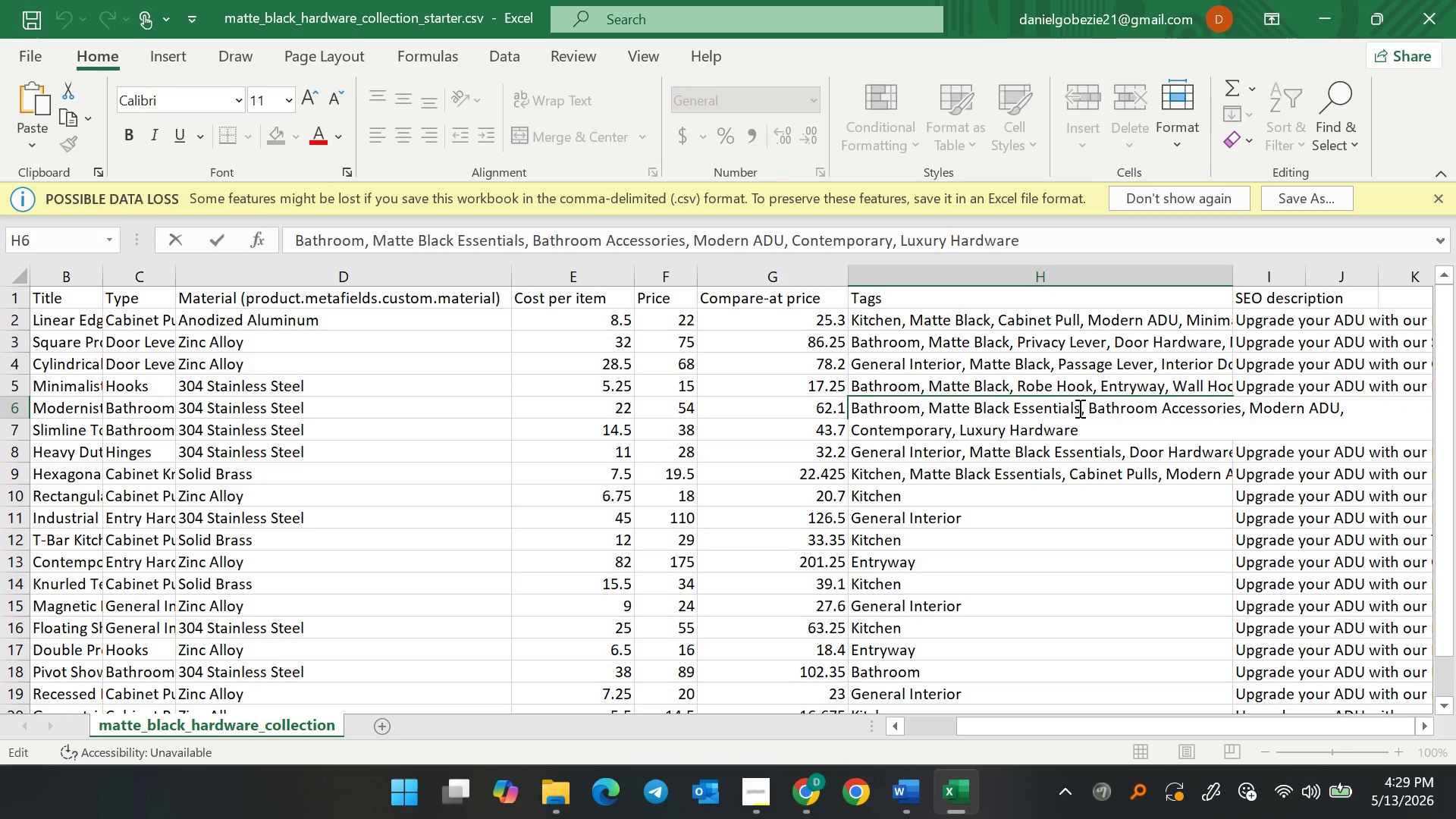 
left_click_drag(start_coordinate=[1078, 406], to_coordinate=[1009, 403])
 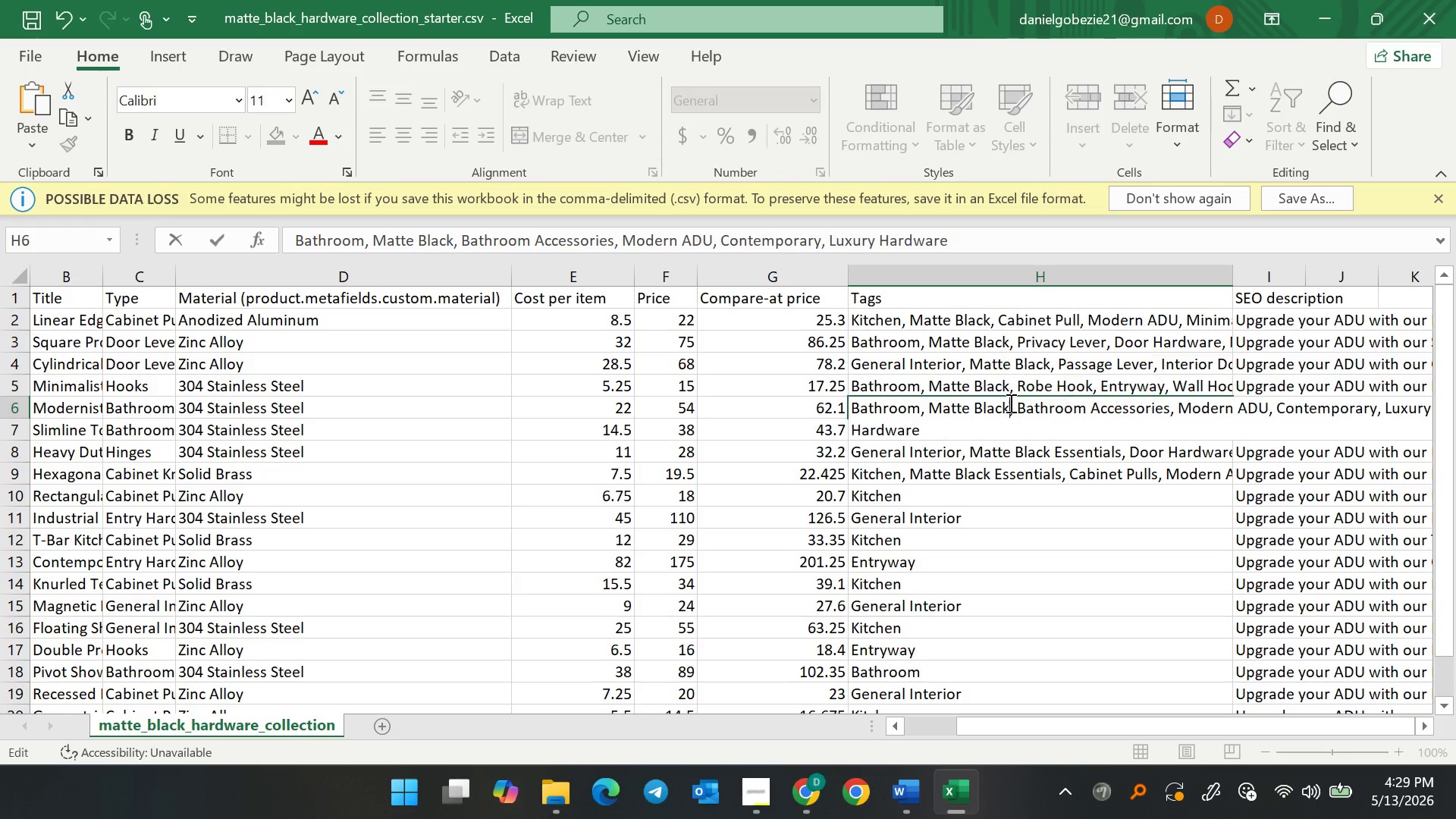 
key(Backspace)
 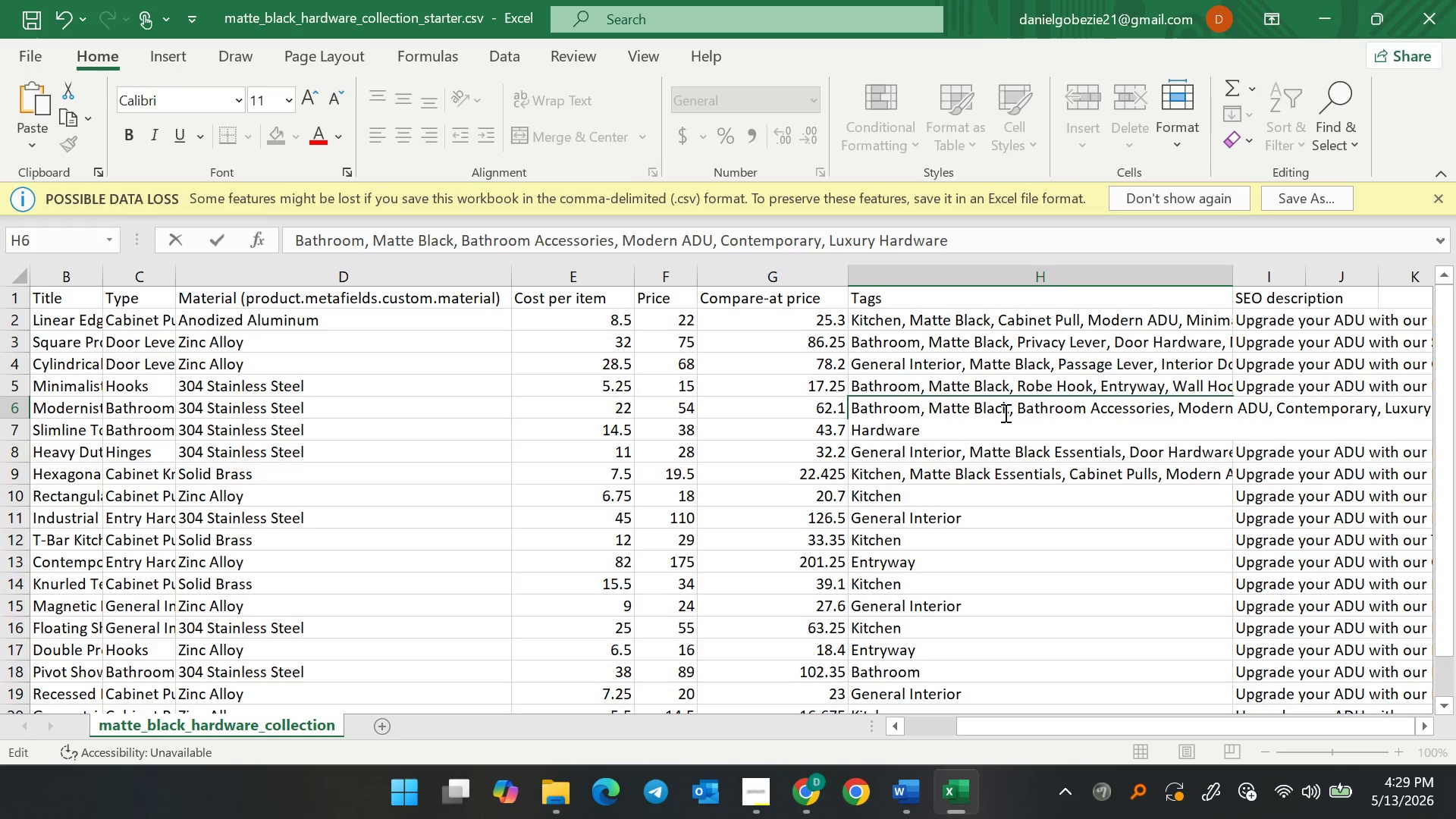 
wait(16.25)
 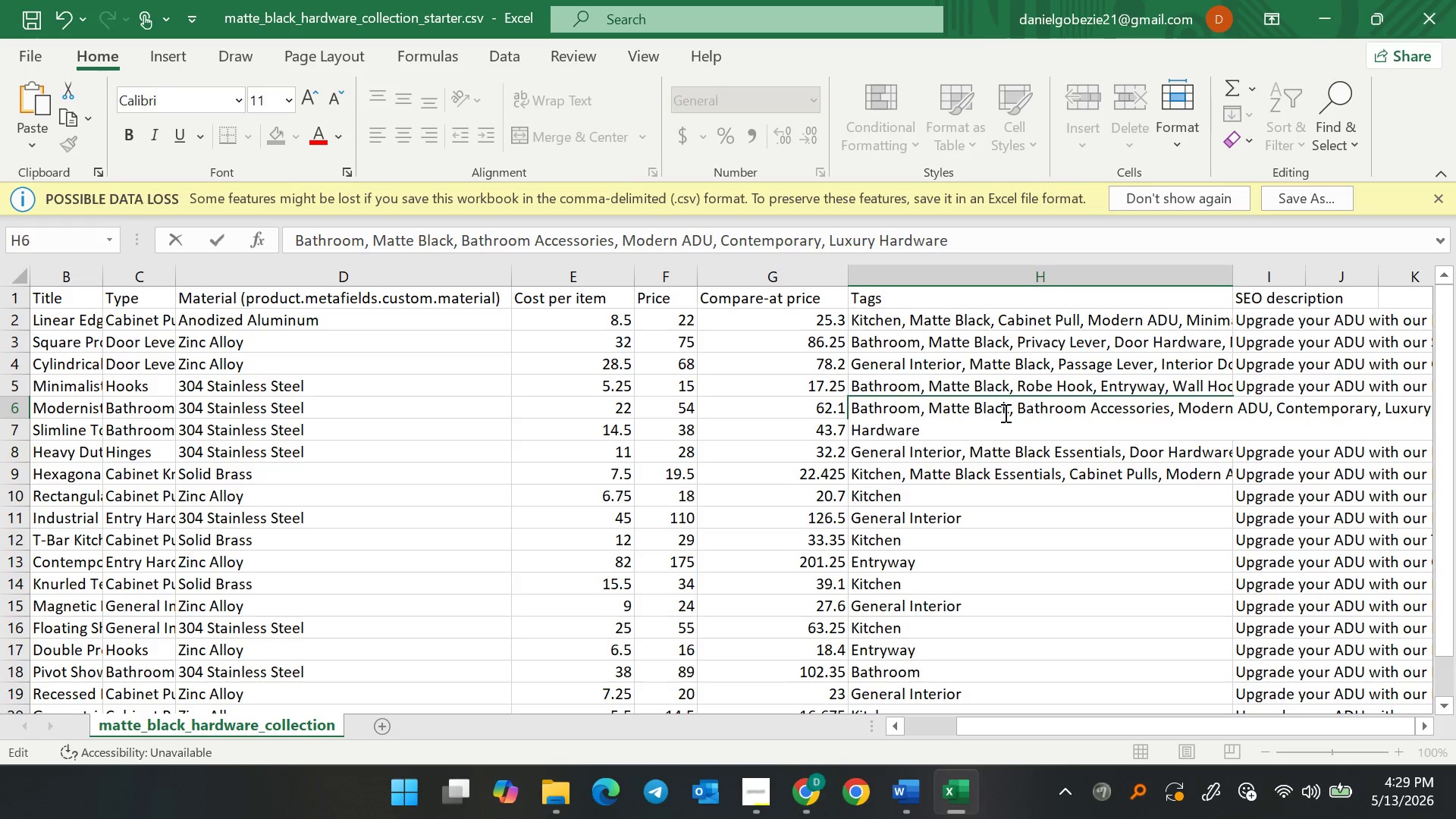 
left_click([1174, 404])
 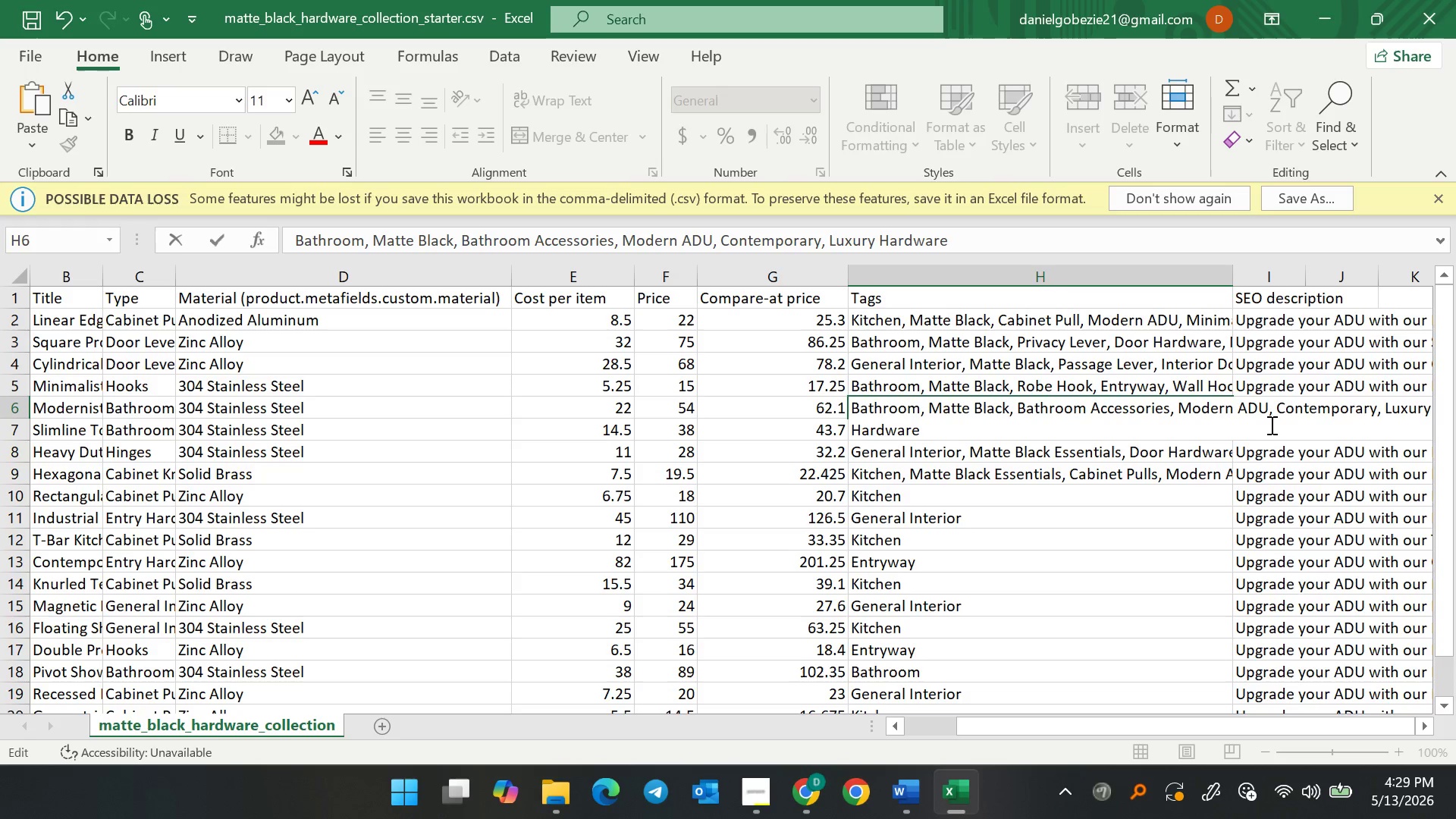 
type( Towel Bar, )
key(Backspace)
 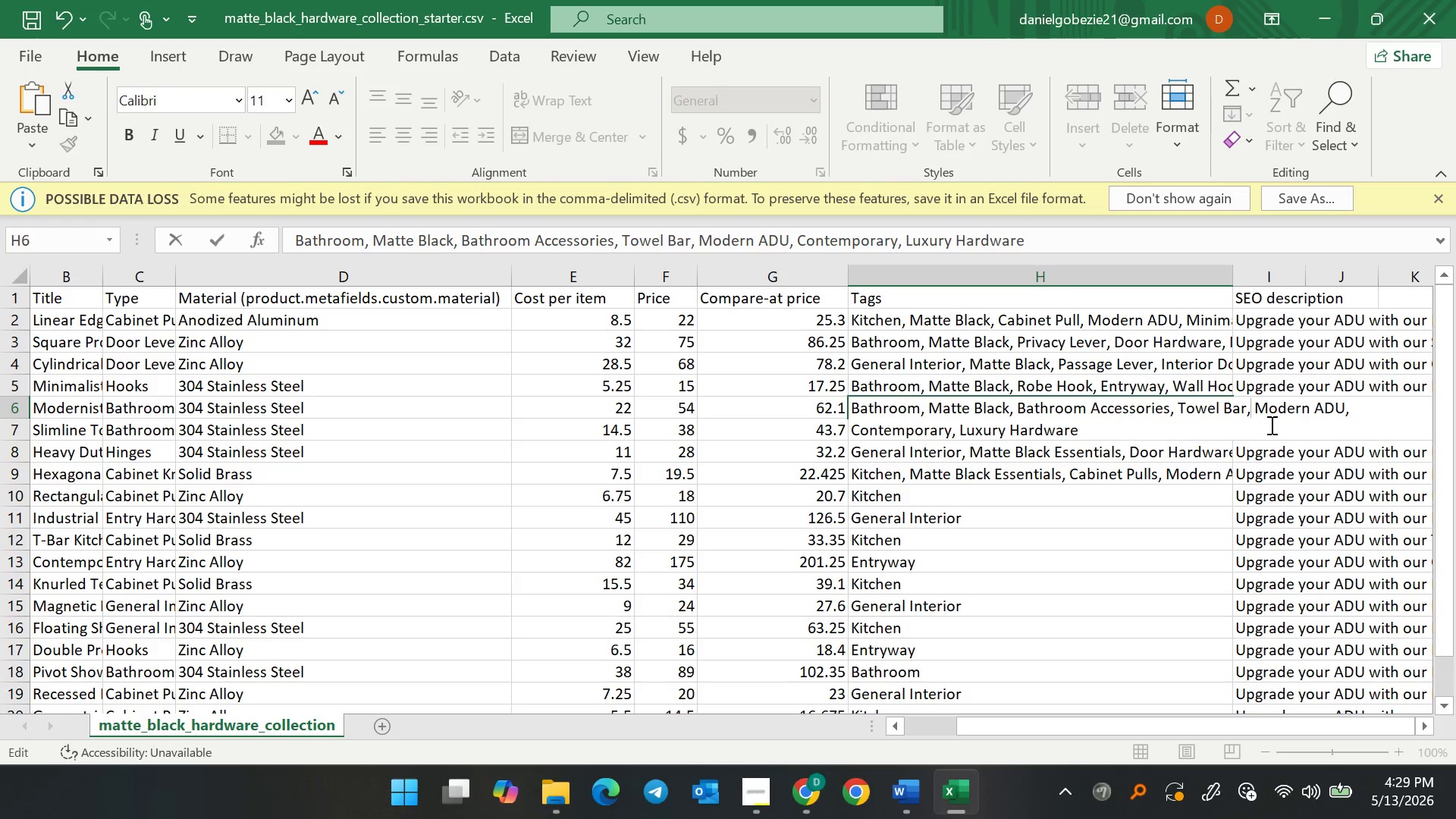 
wait(6.23)
 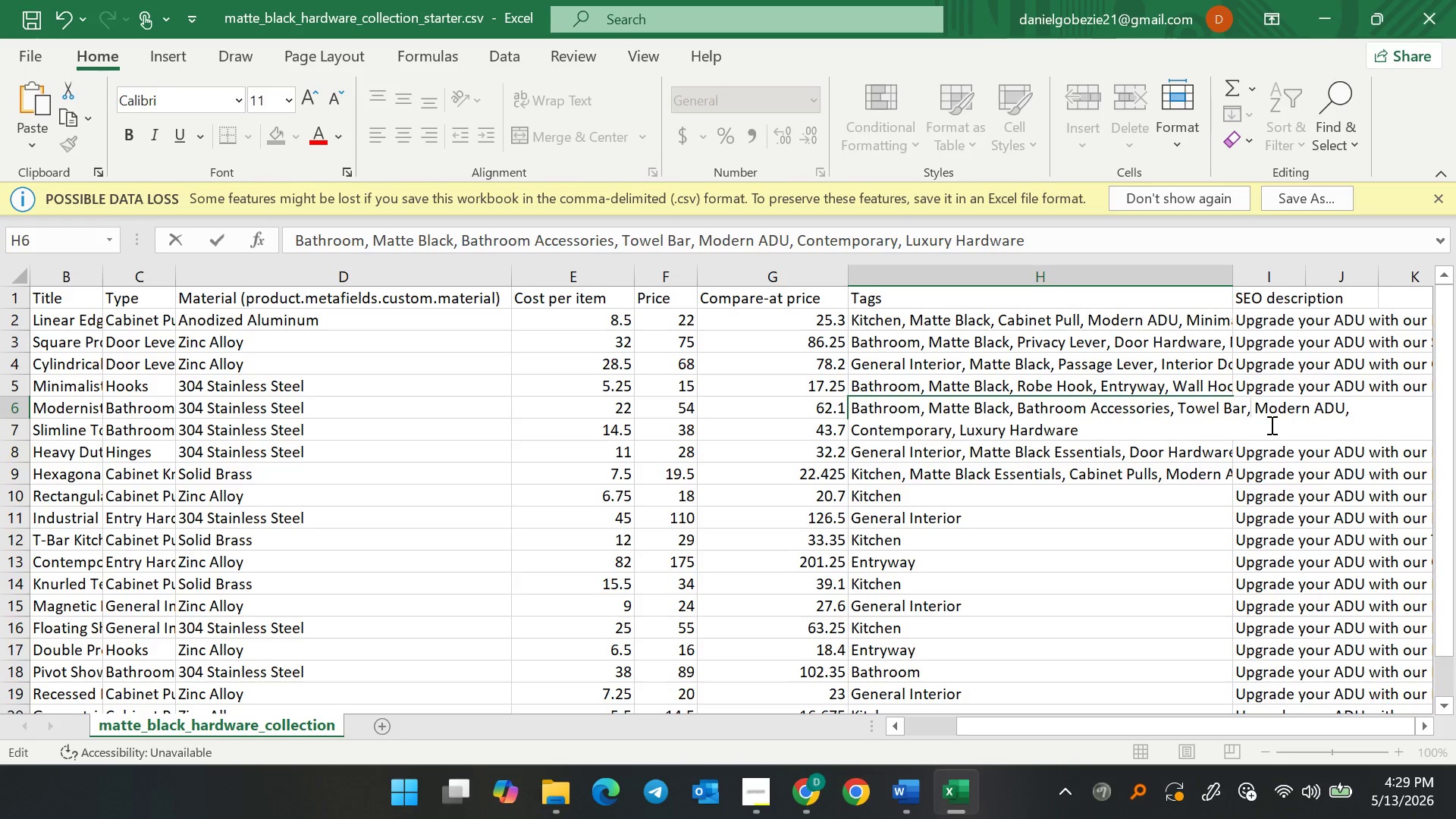 
left_click([1270, 425])
 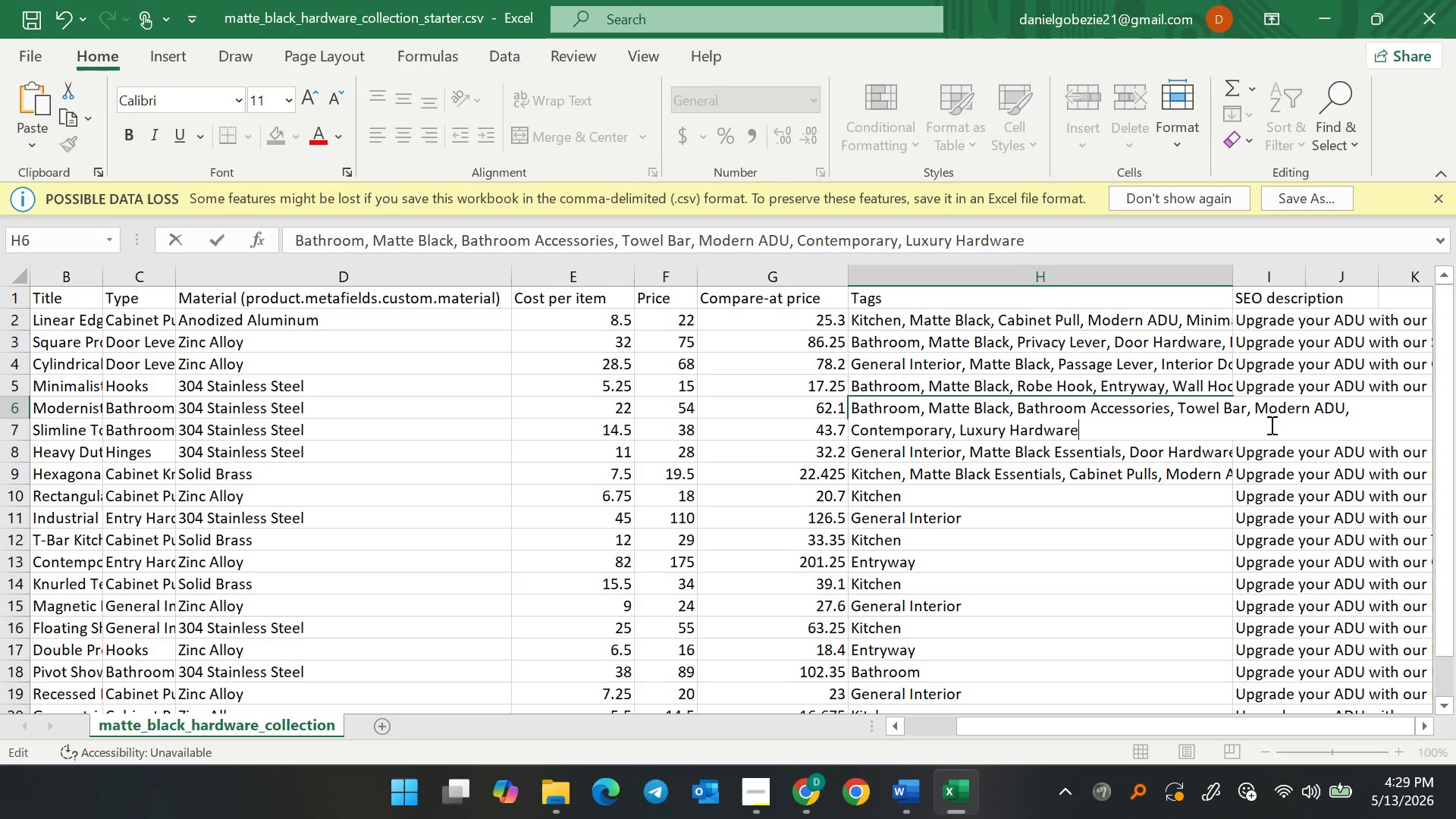 
key(Space)
 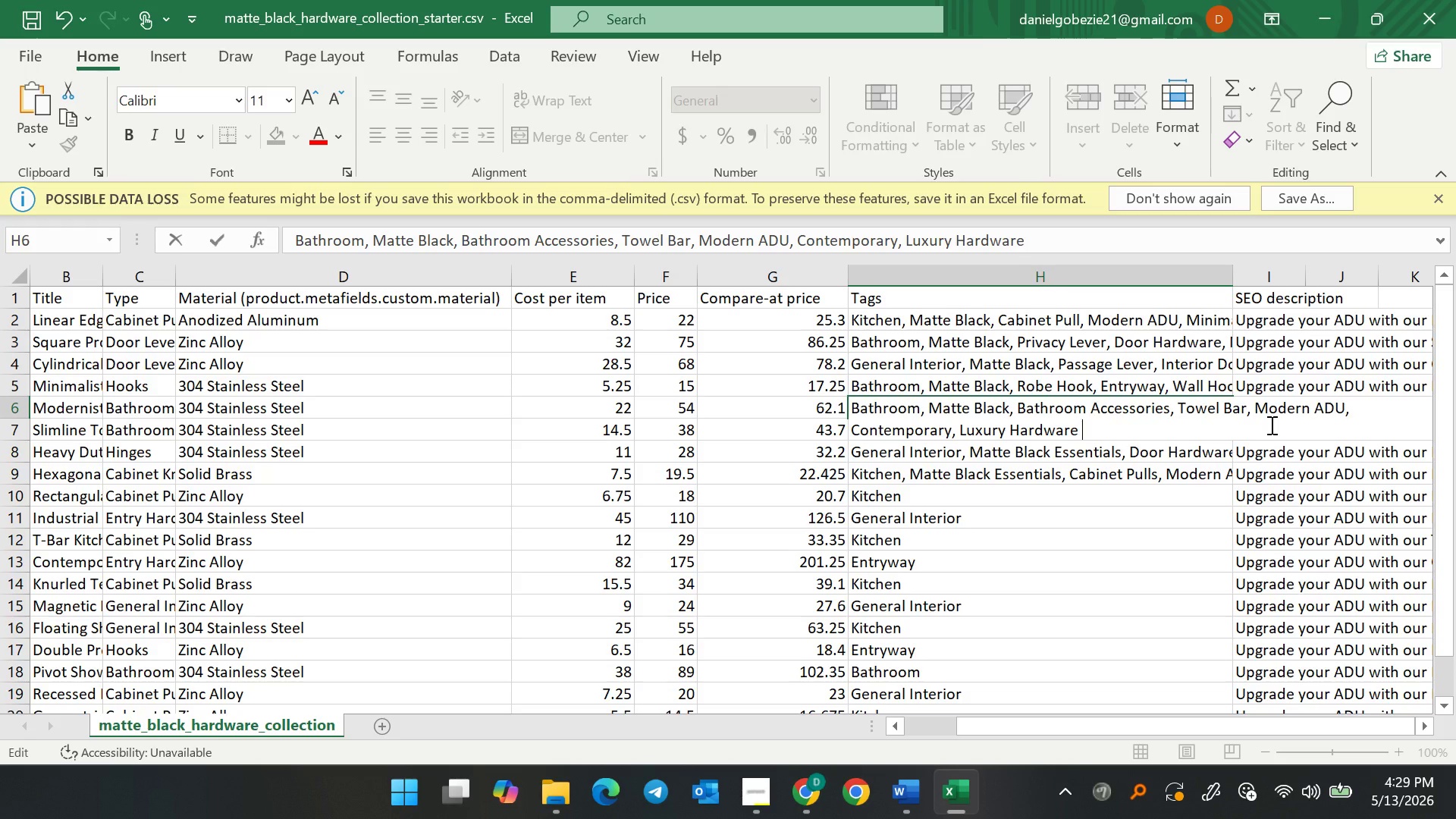 
key(Shift+M)
 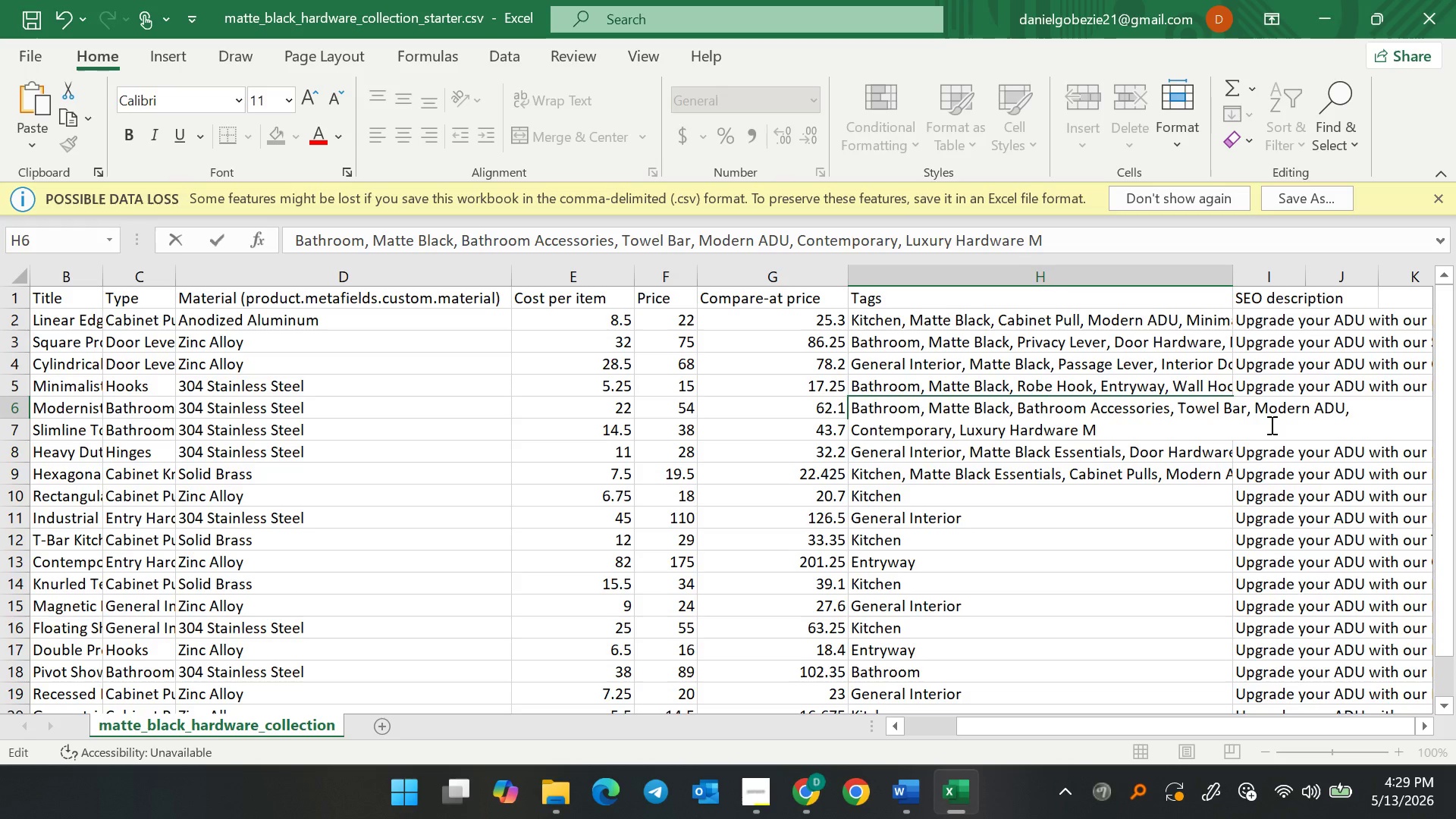 
key(Backspace)
 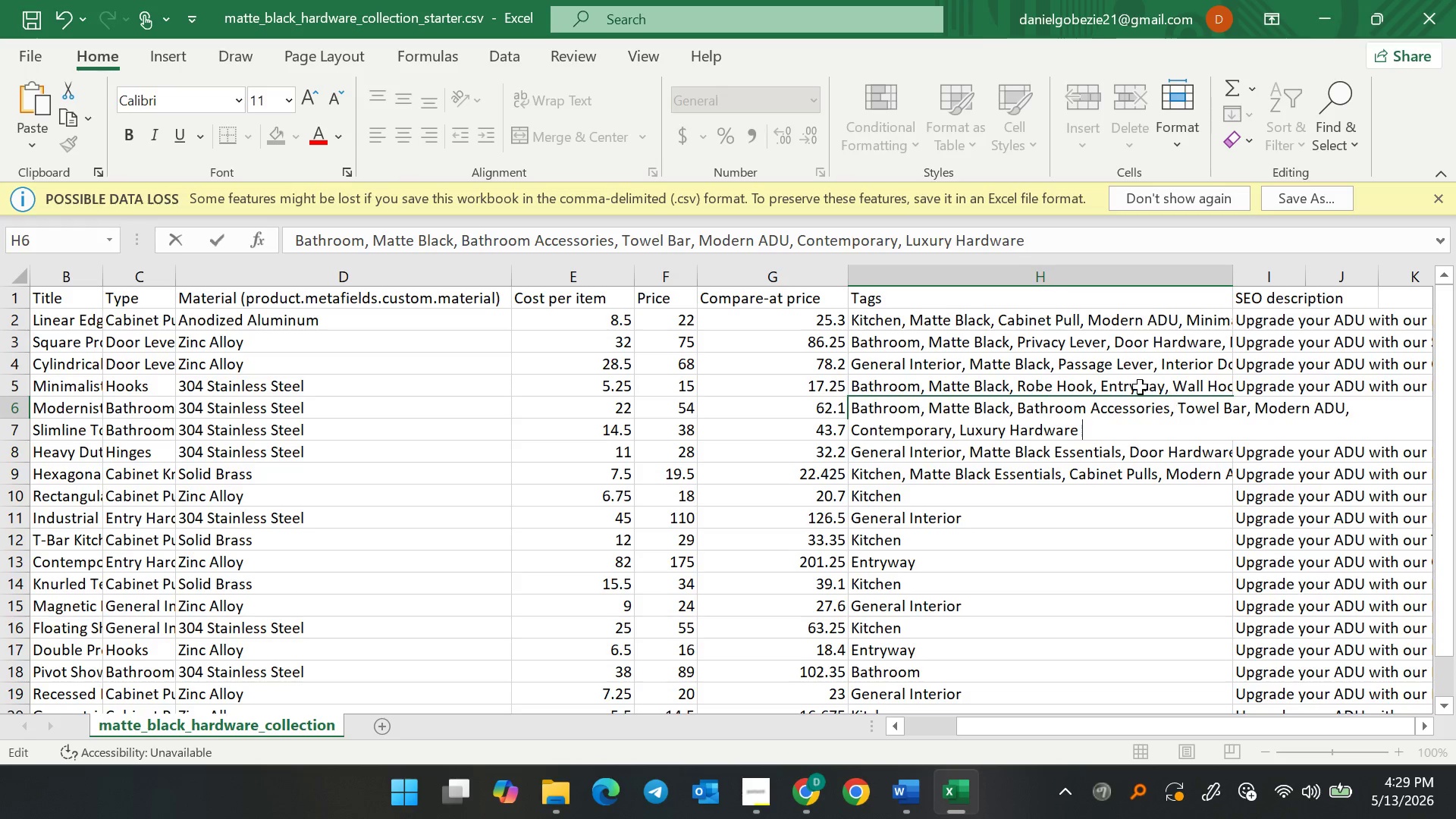 
double_click([1138, 386])
 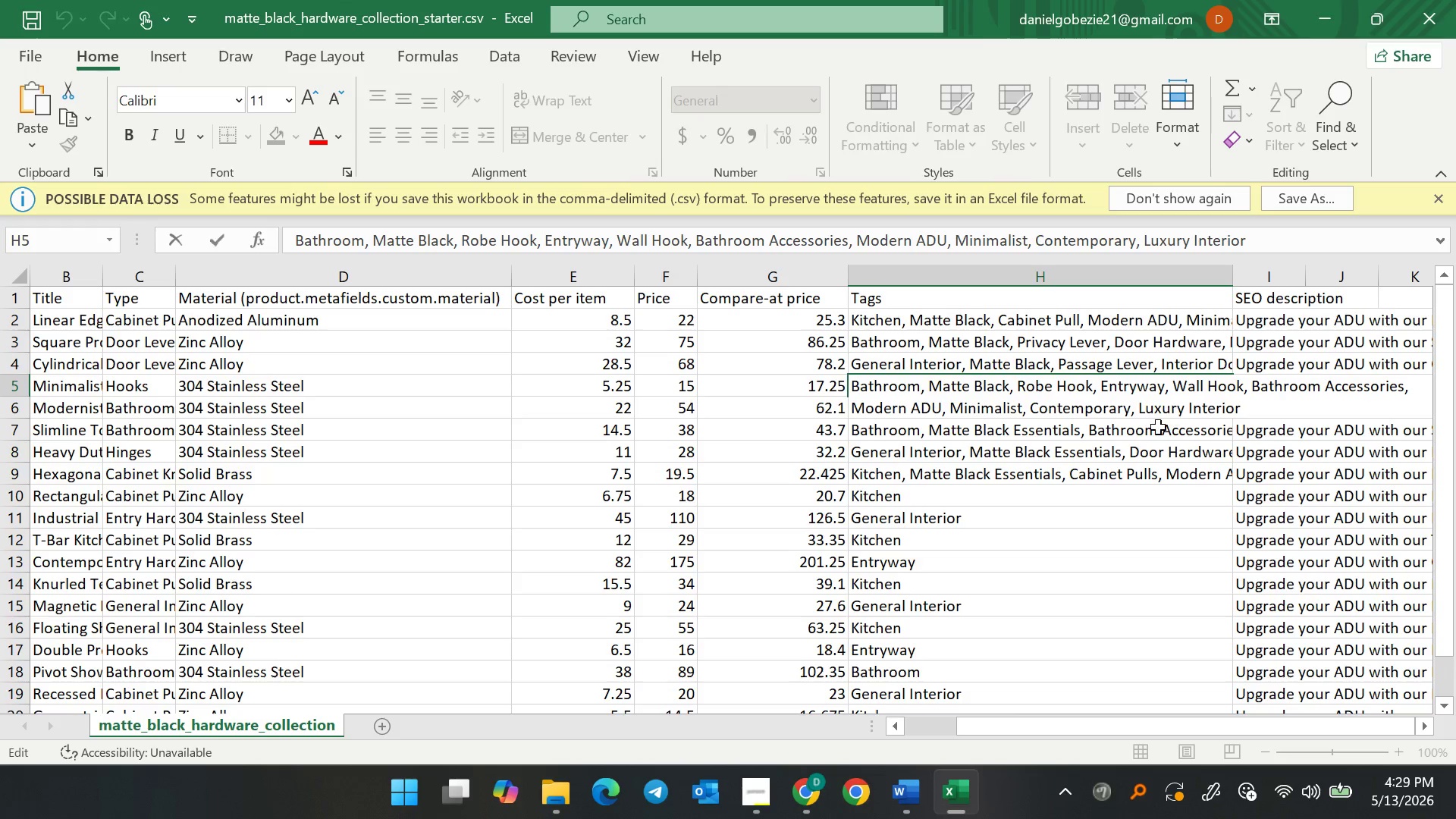 
left_click([1125, 434])
 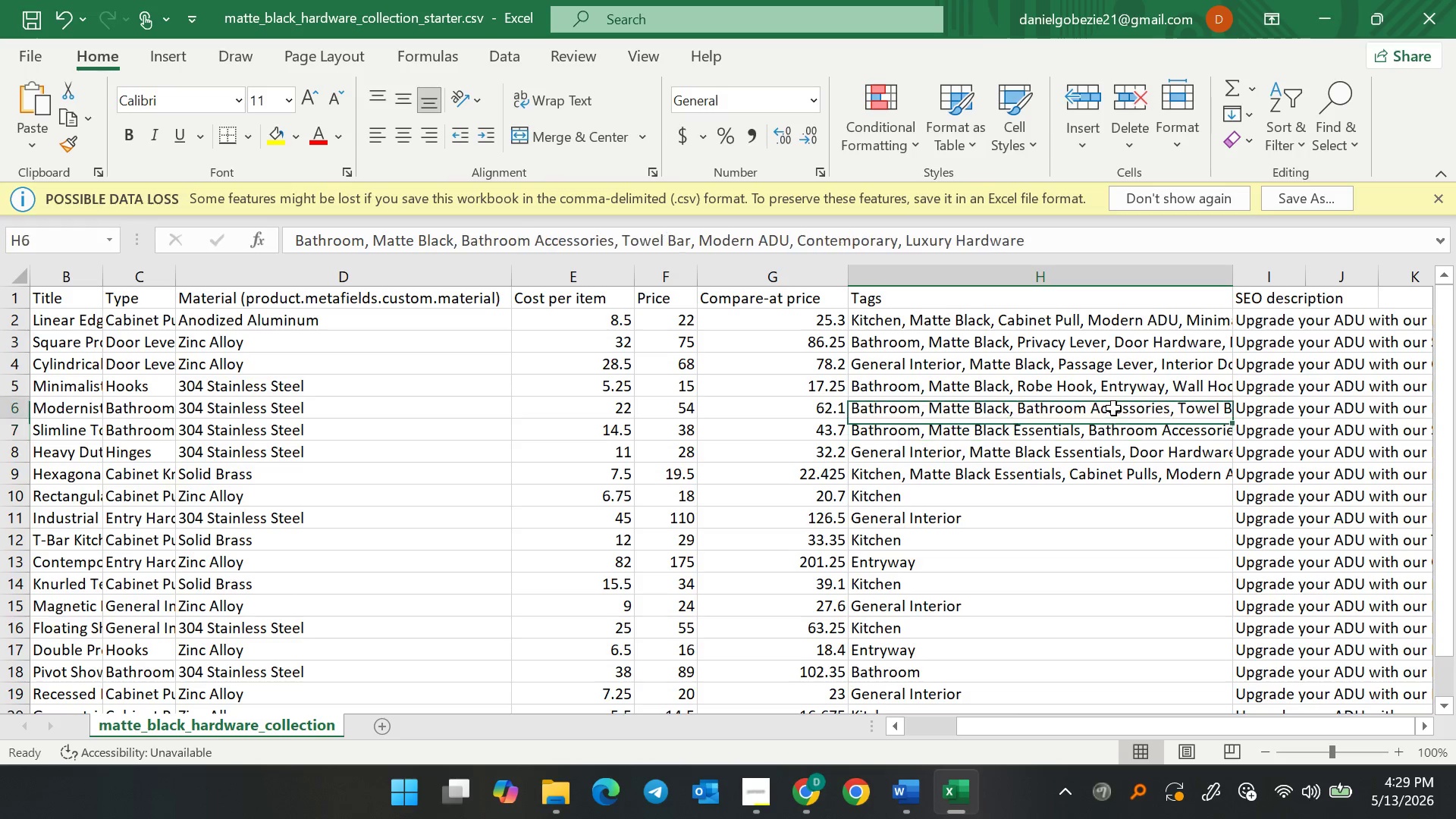 
double_click([1113, 408])
 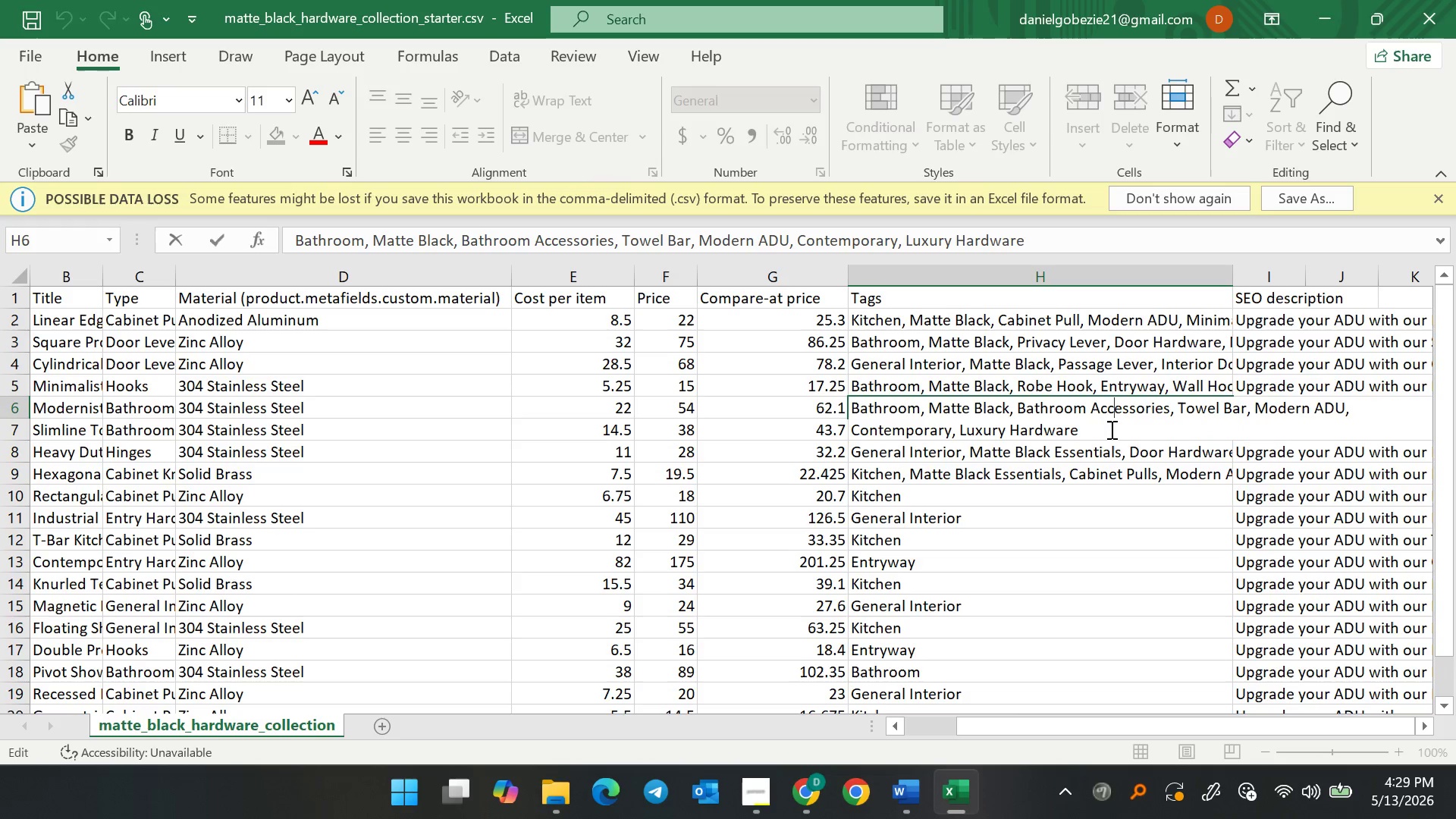 
left_click_drag(start_coordinate=[1090, 429], to_coordinate=[1015, 428])
 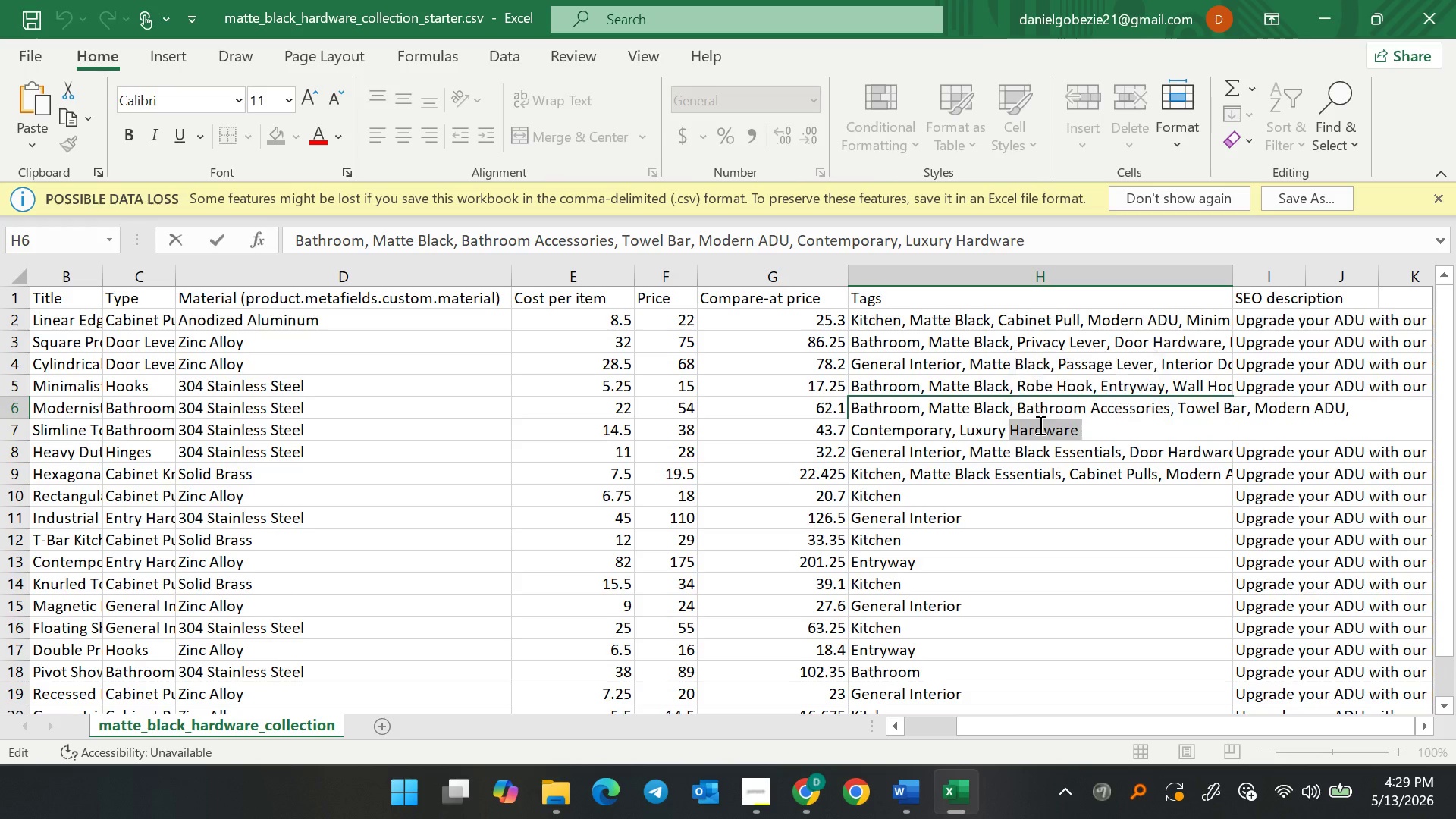 
type(Interioe)
key(Backspace)
type(r)
 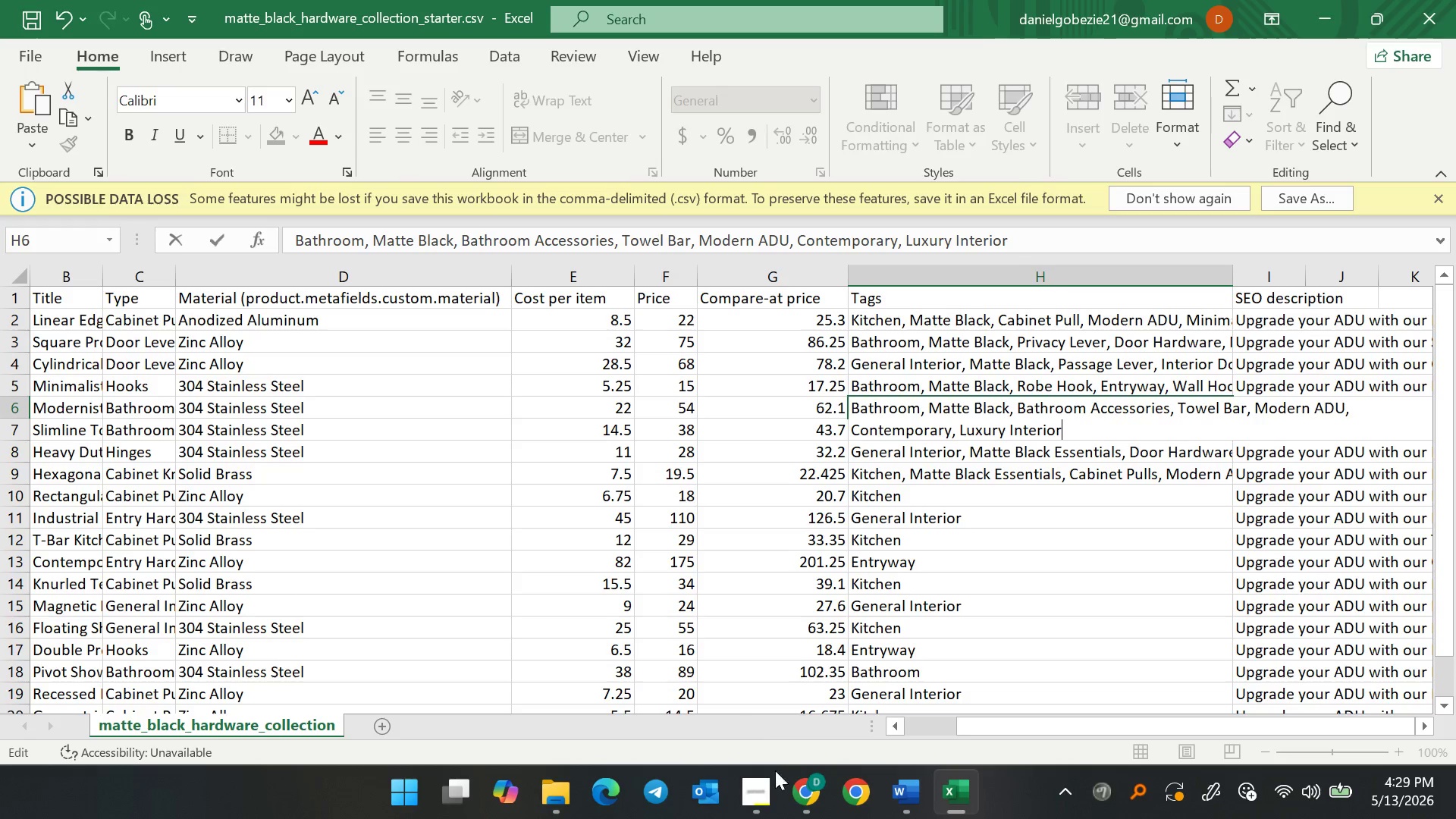 
left_click([769, 800])